 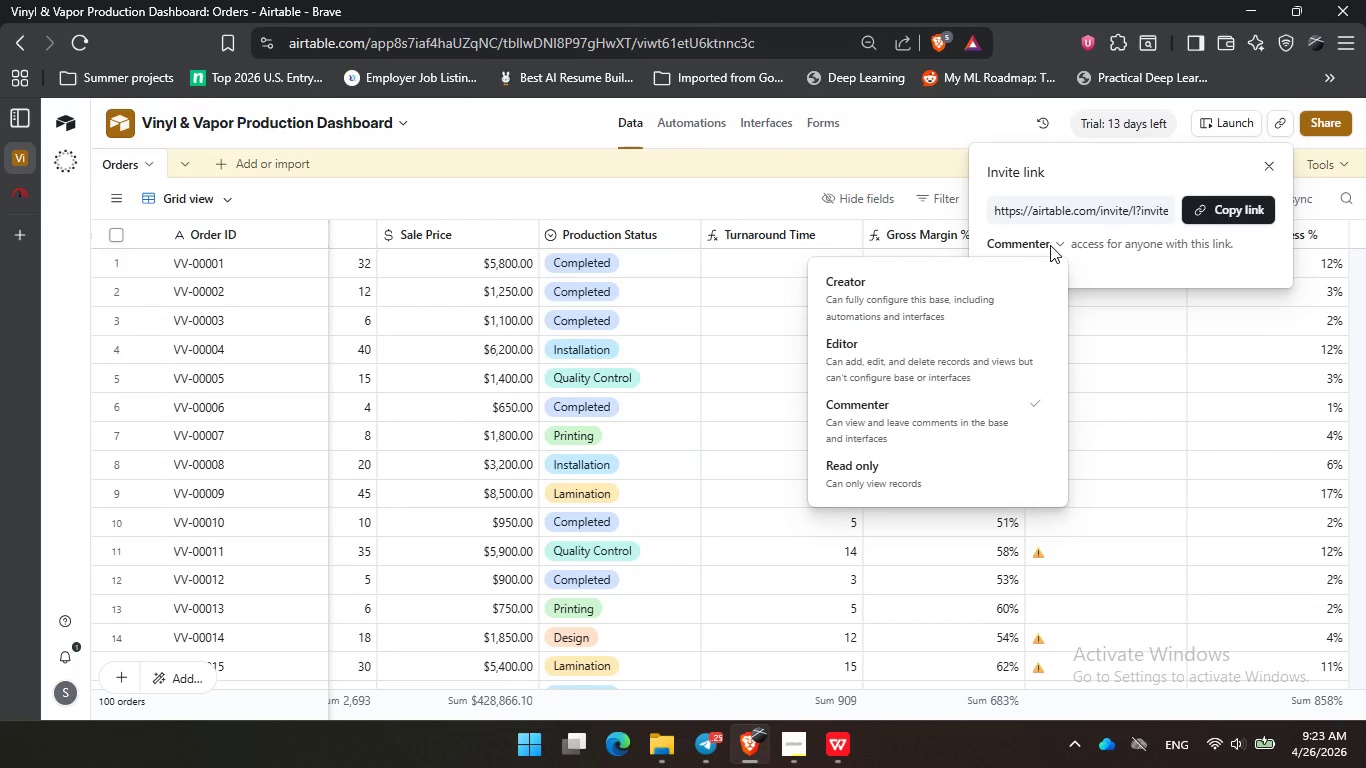 
left_click([1051, 245])
 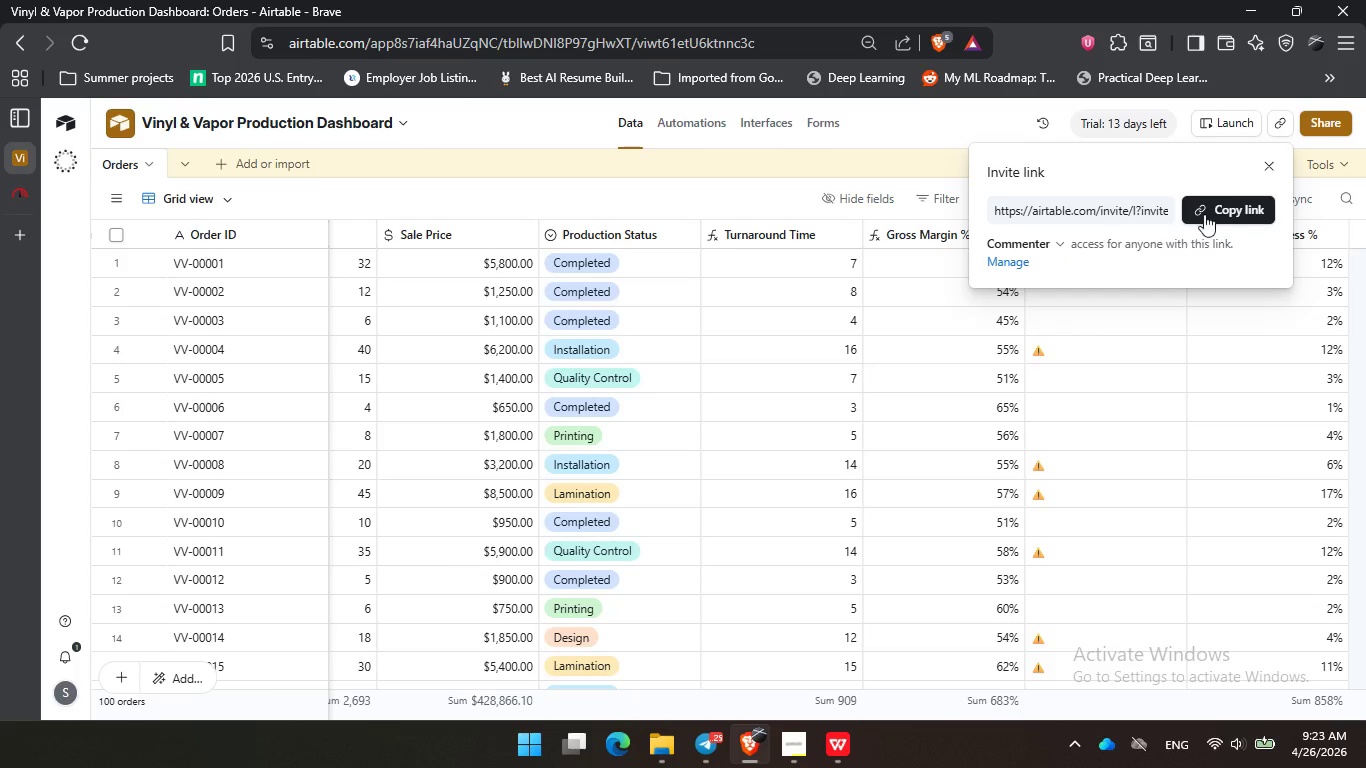 
left_click([1209, 211])
 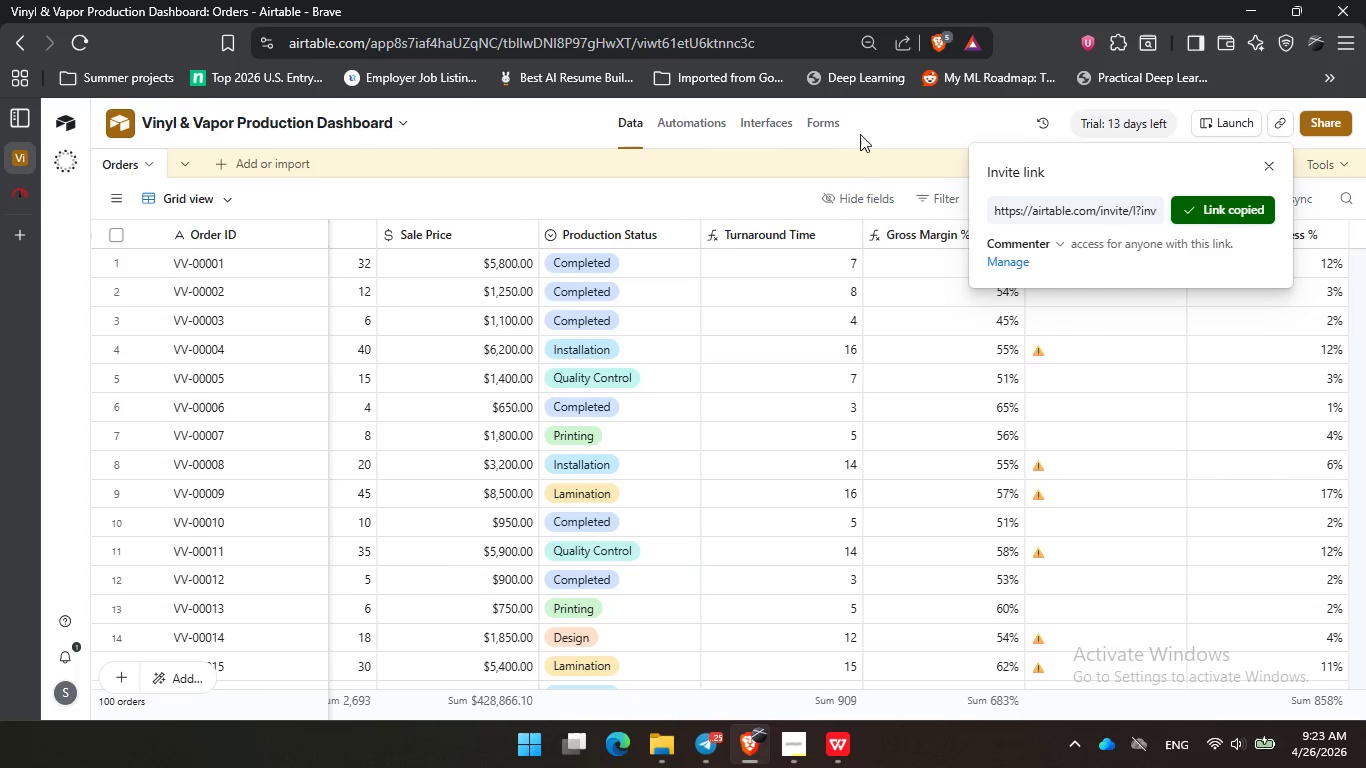 
left_click([878, 157])
 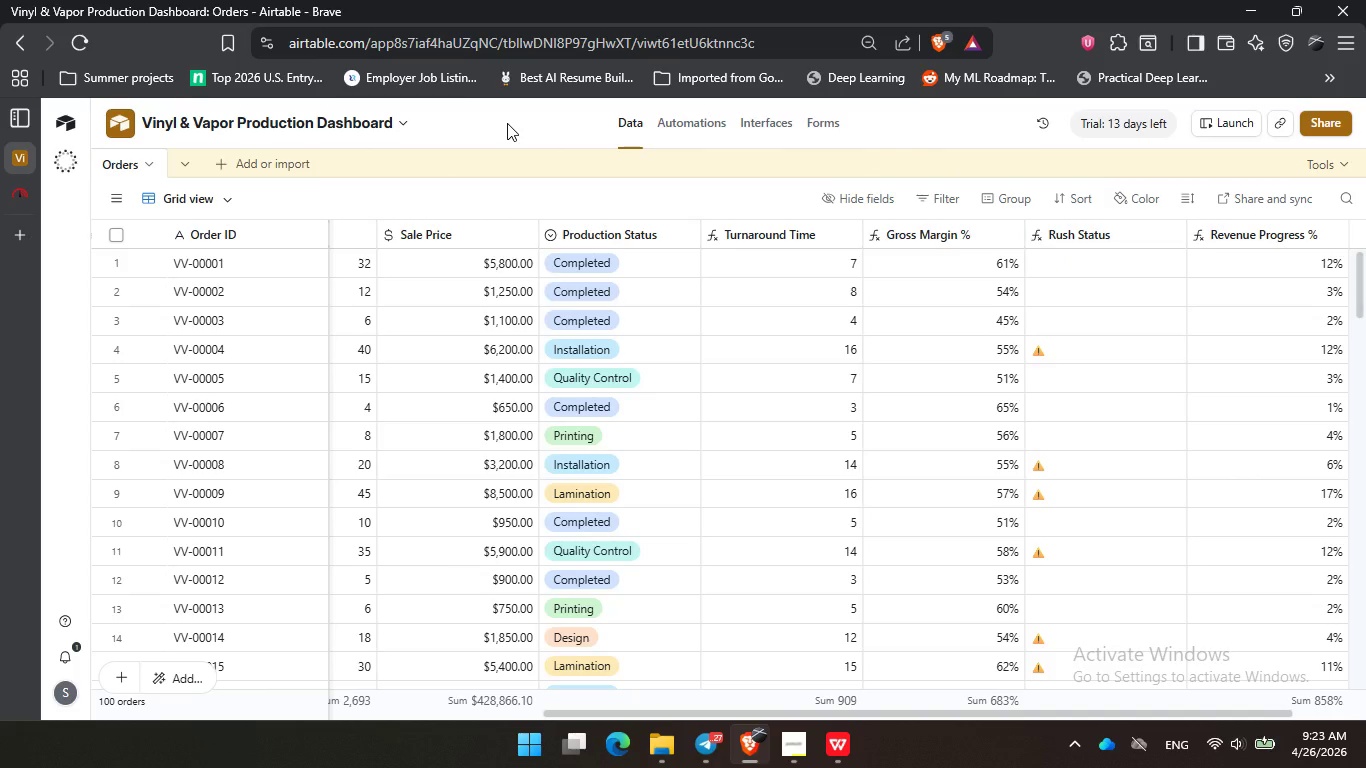 
wait(11.89)
 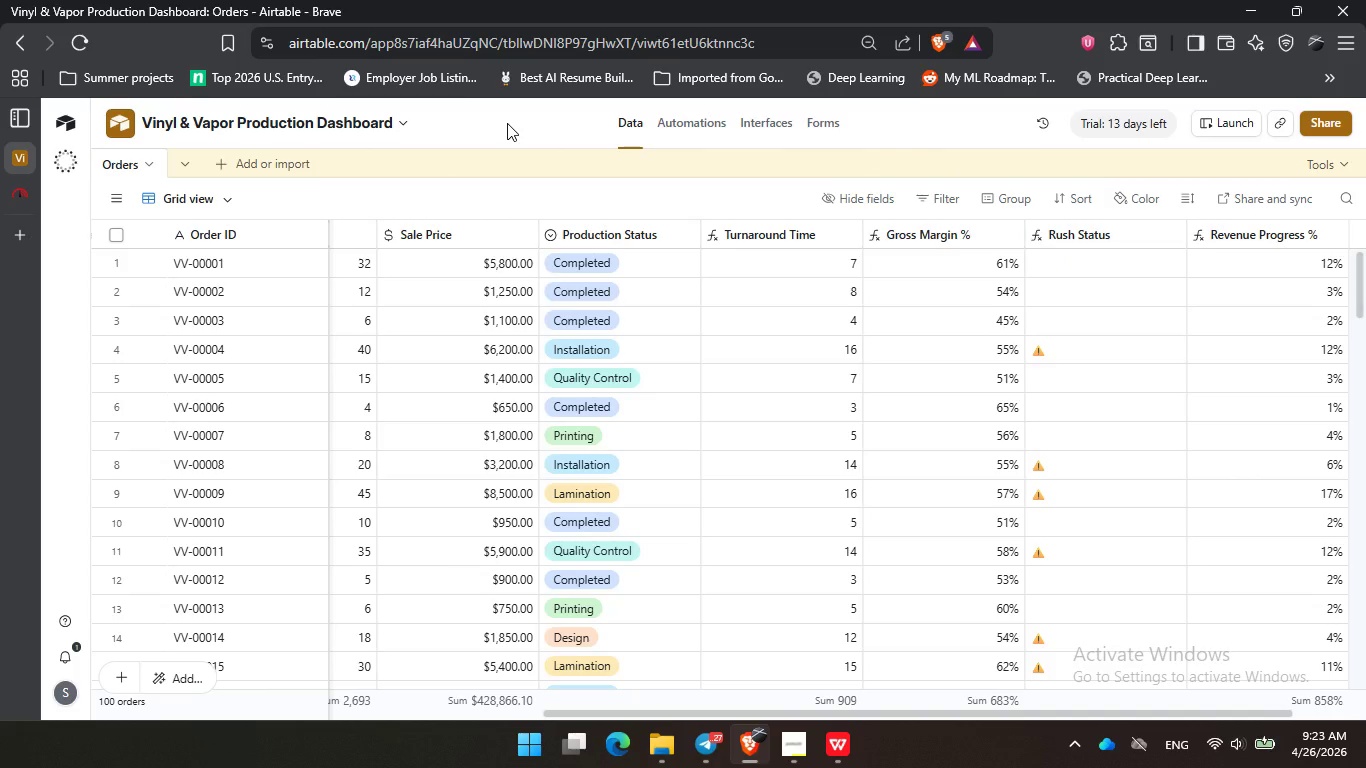 
left_click([172, 196])
 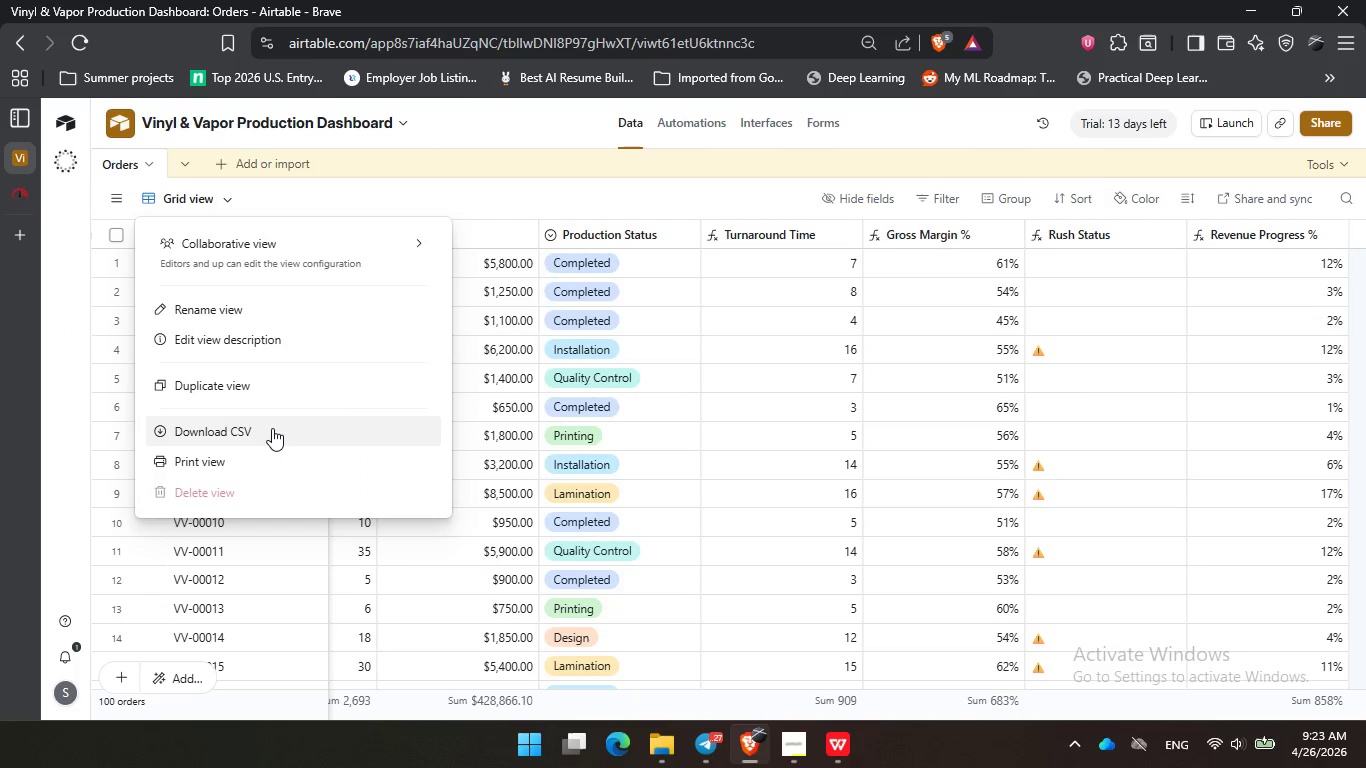 
left_click([272, 428])
 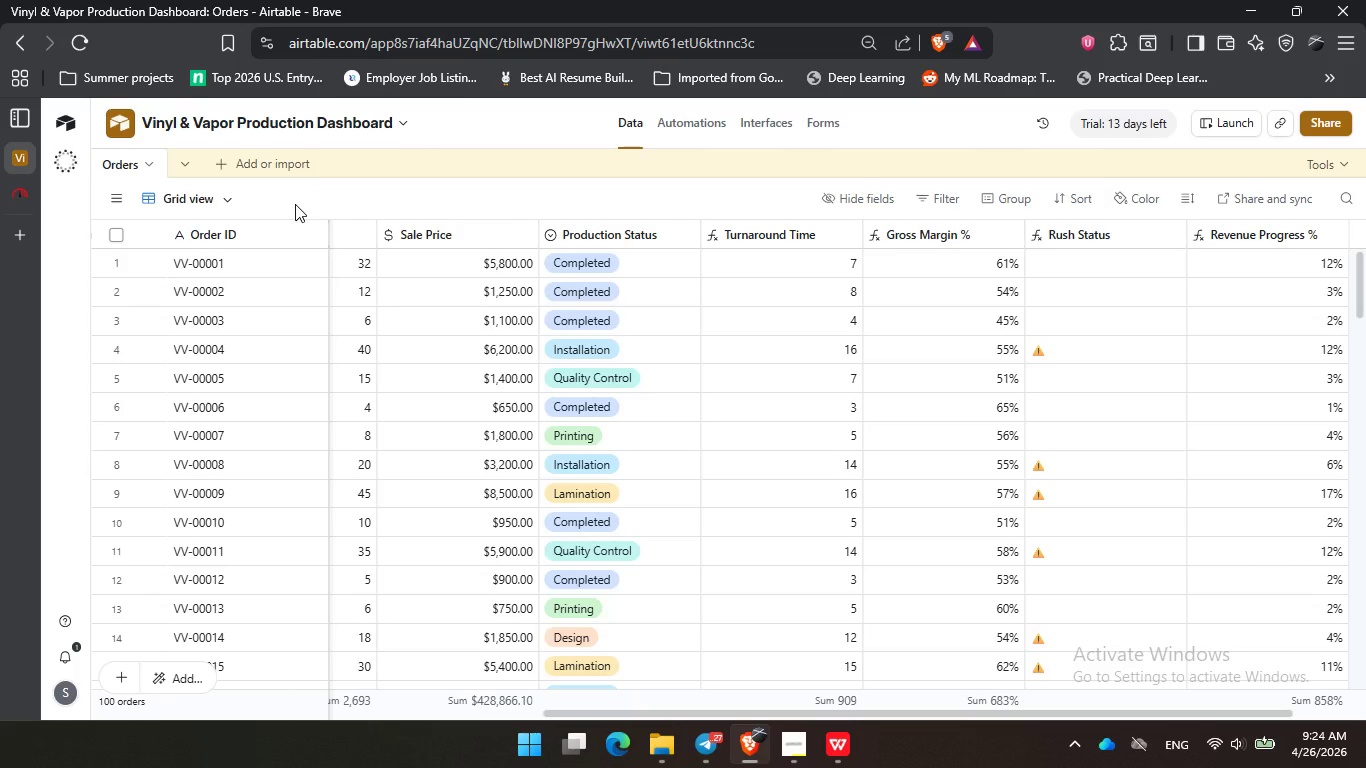 
wait(16.45)
 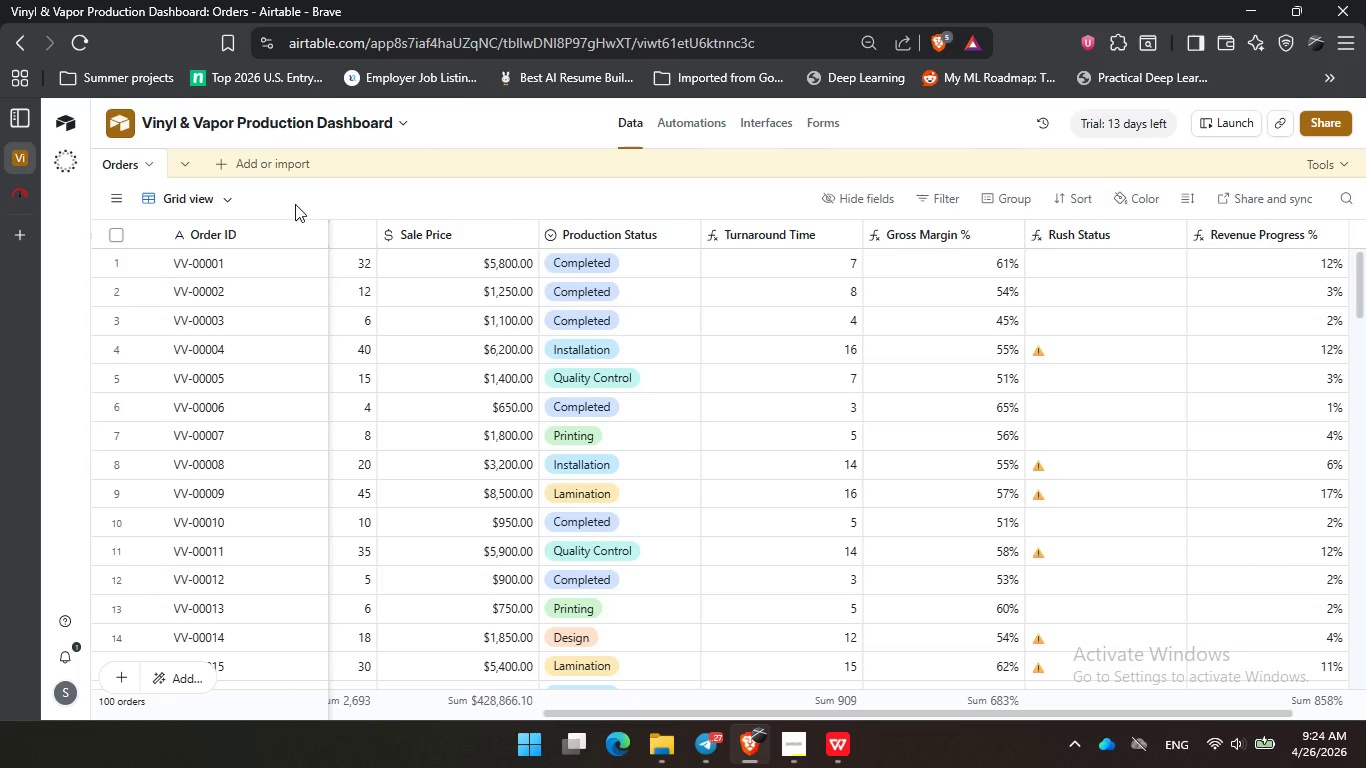 
left_click([85, 234])
 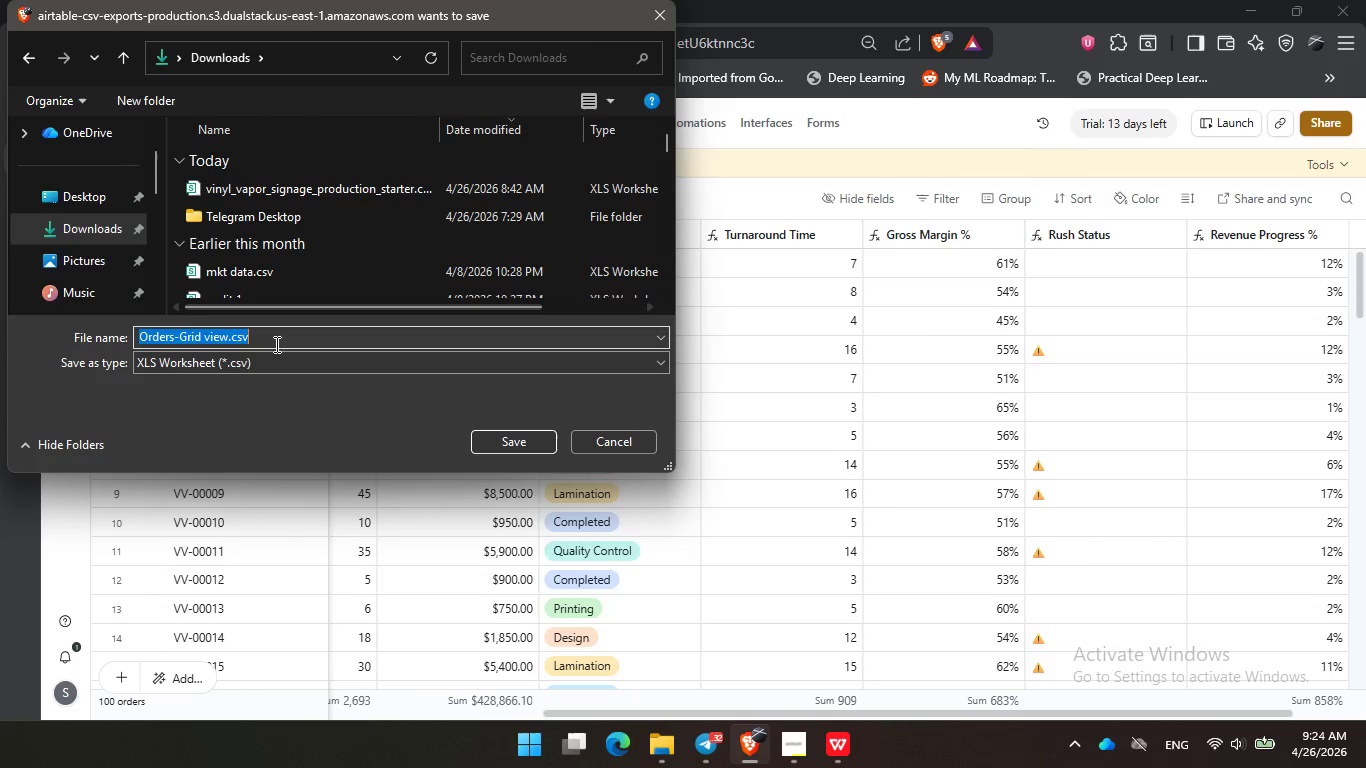 
double_click([285, 339])
 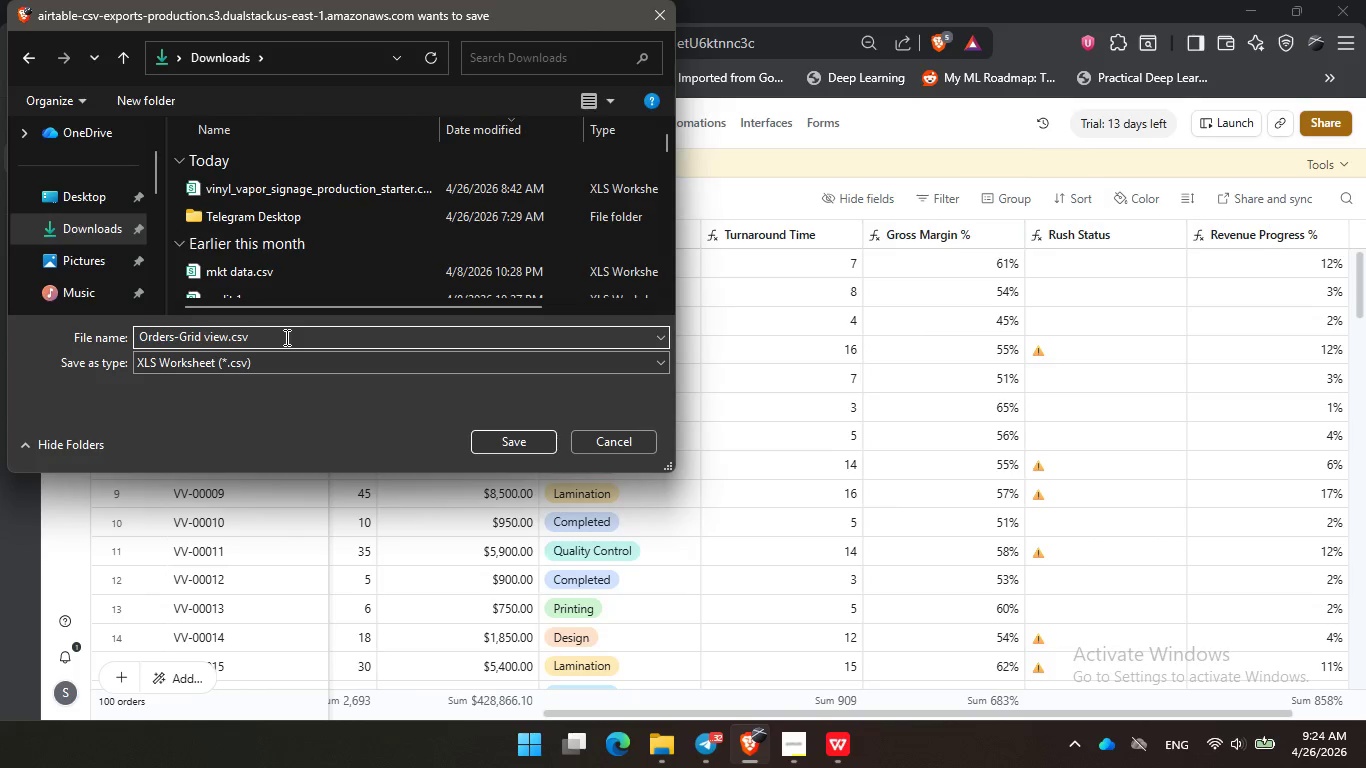 
key(Backspace)
key(Backspace)
key(Backspace)
type(xlsx)
 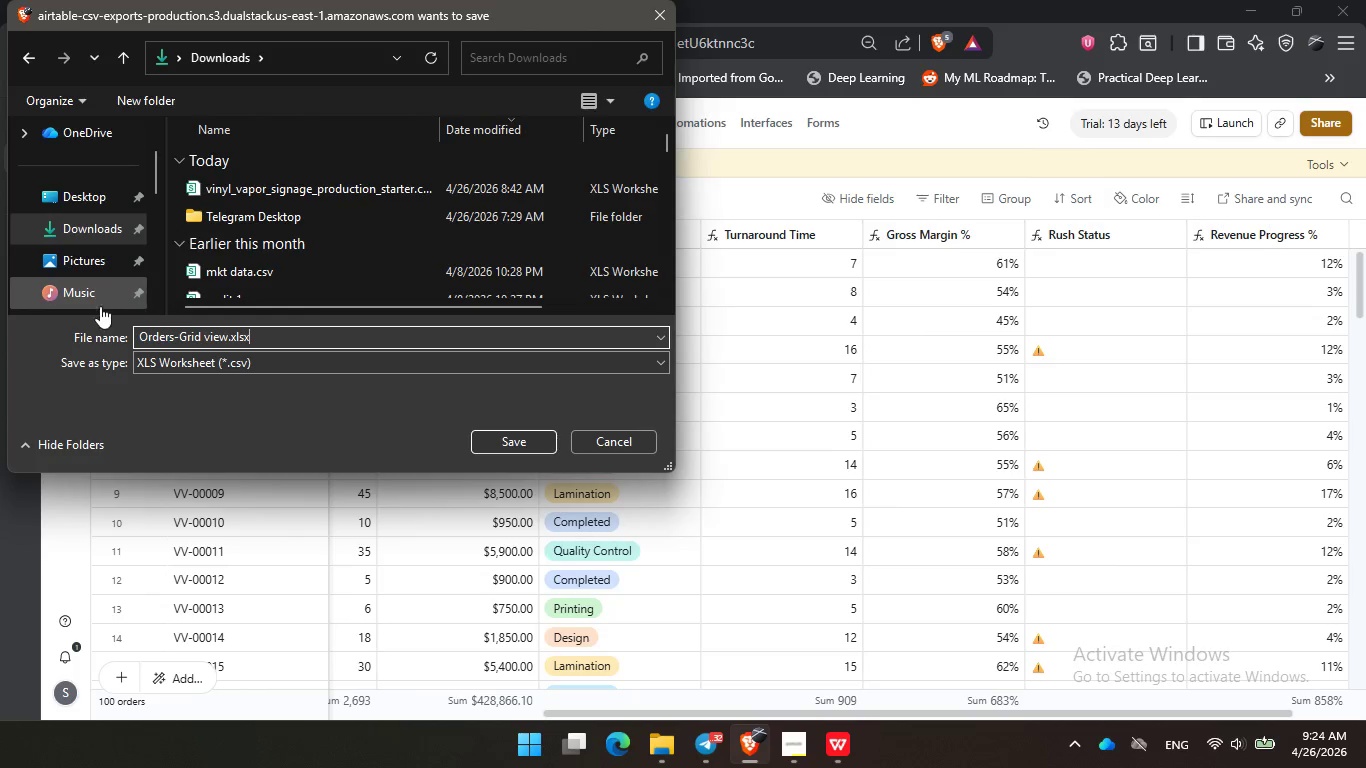 
left_click([102, 302])
 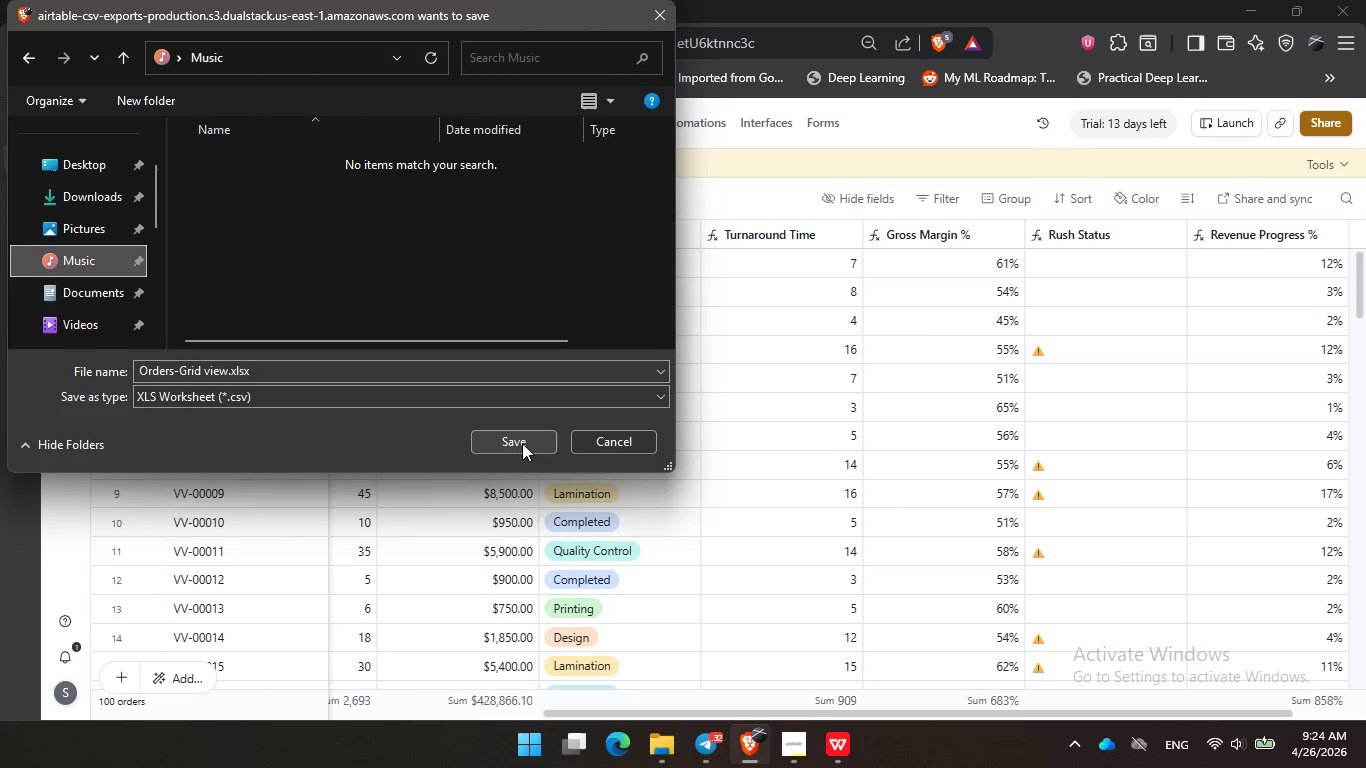 
left_click([522, 440])
 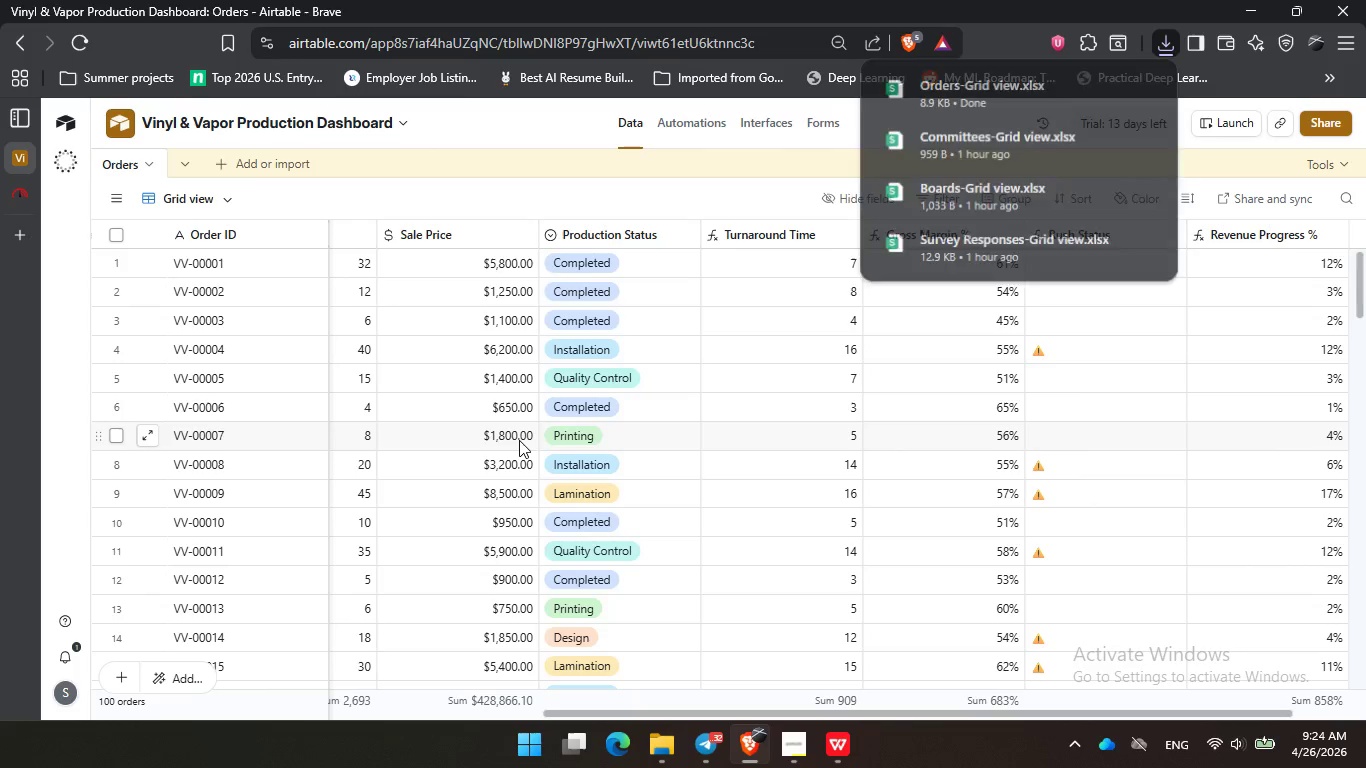 
wait(12.05)
 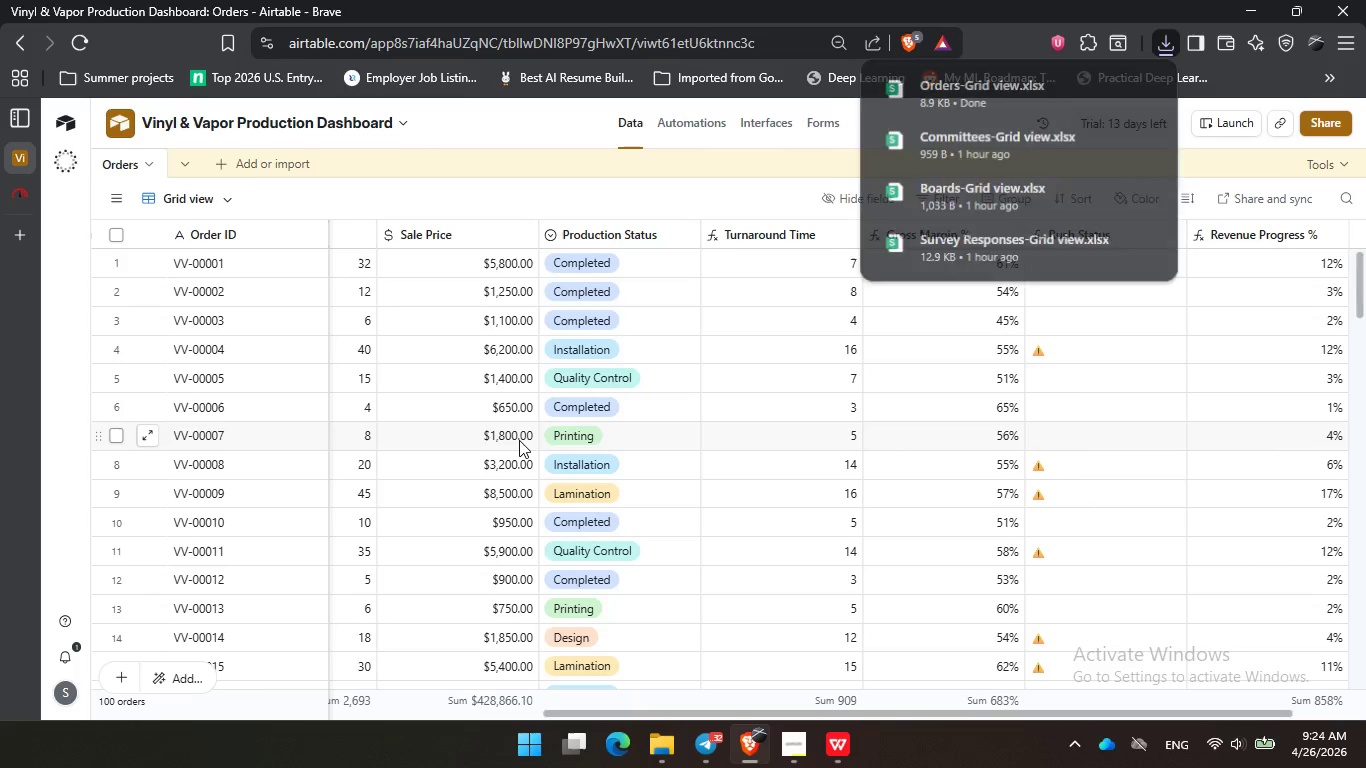 
left_click([770, 128])
 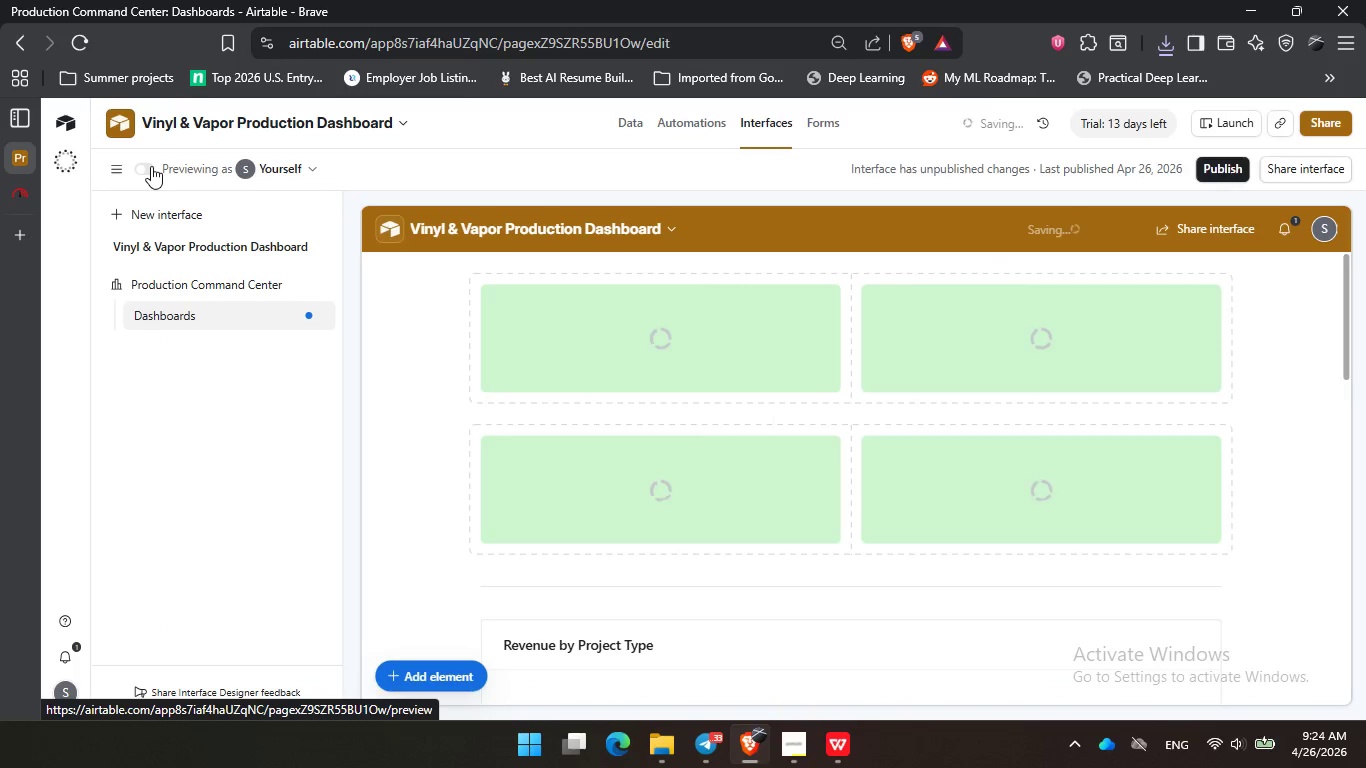 
left_click([148, 166])
 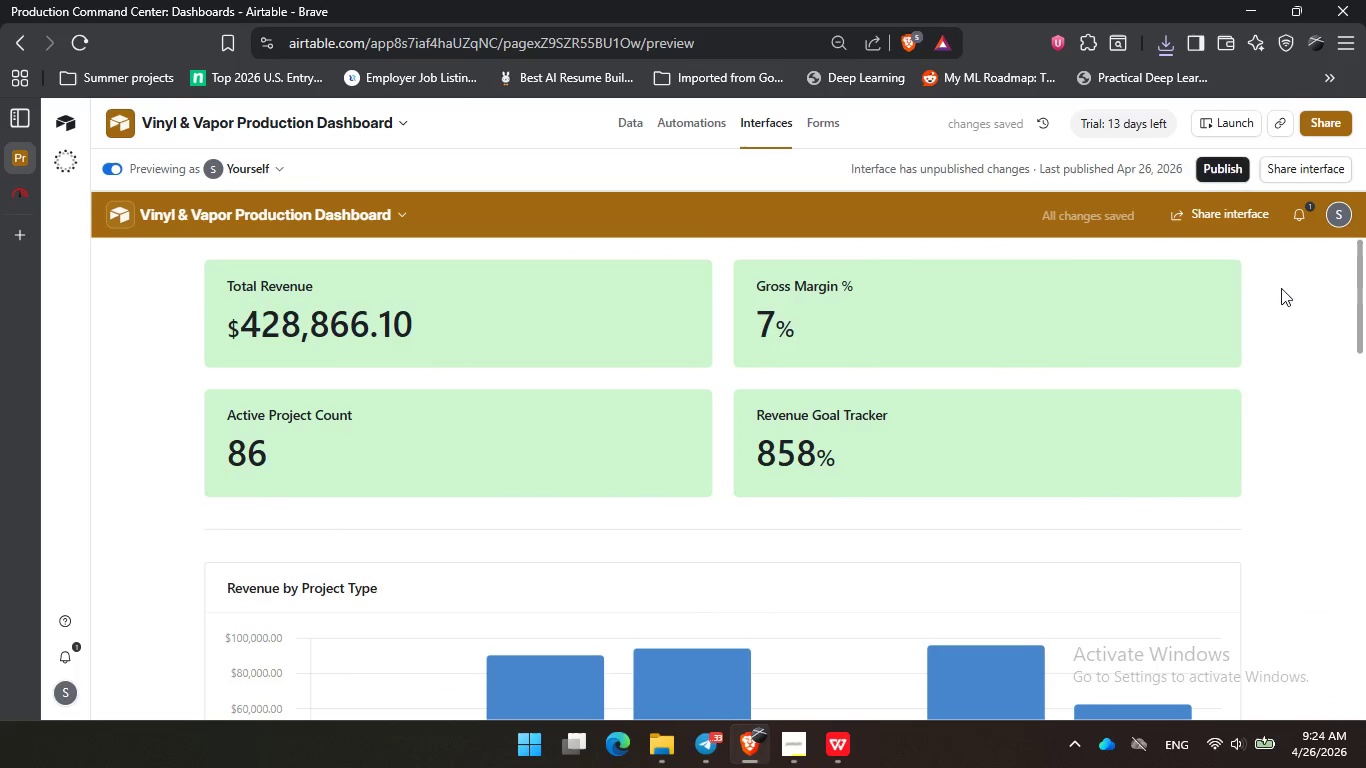 
left_click([1325, 312])
 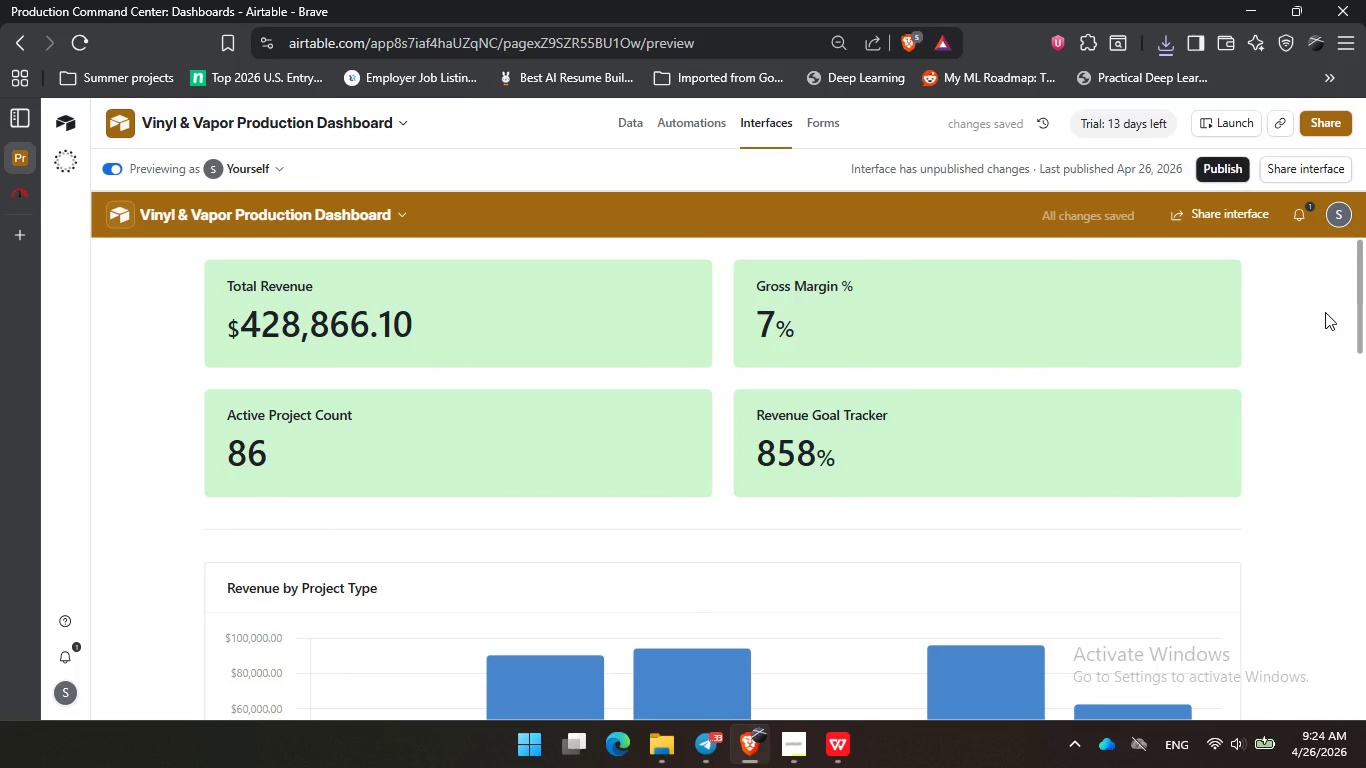 
key(PrintScreen)
 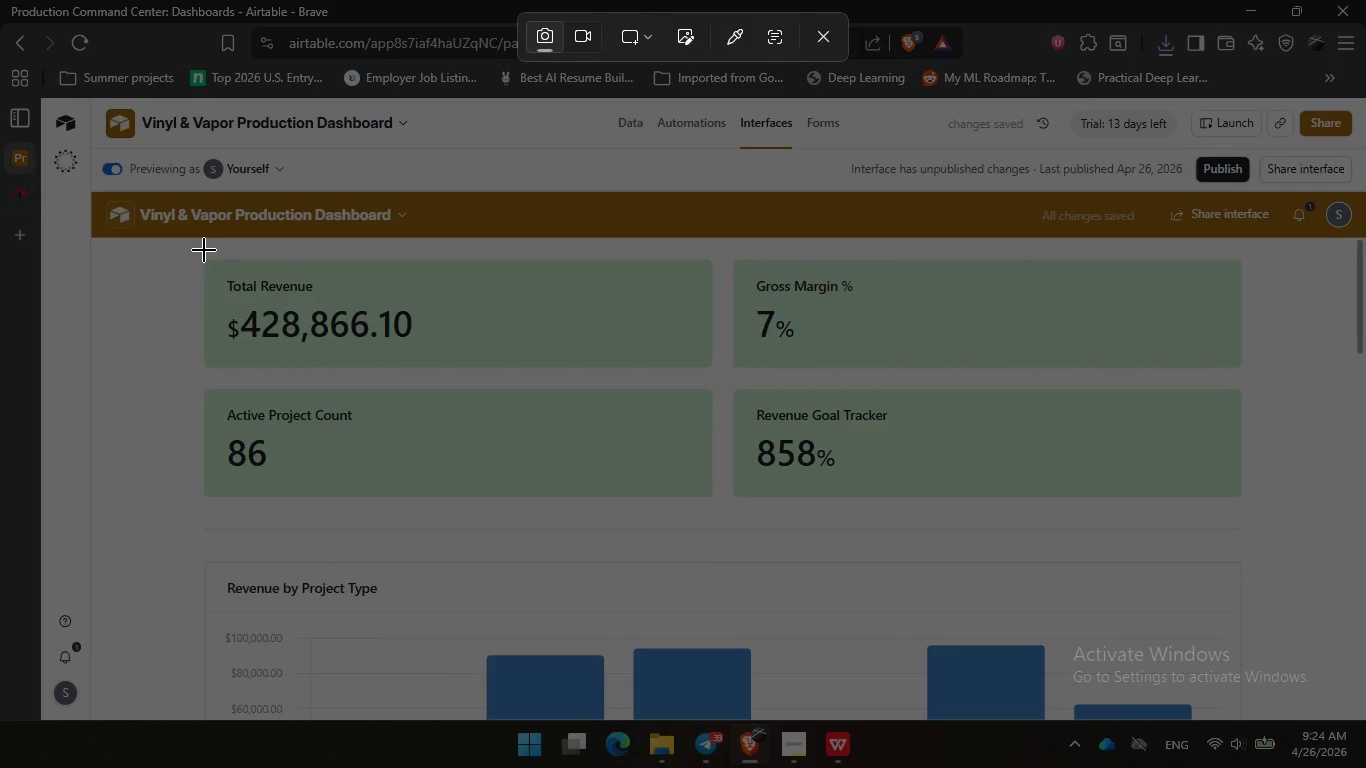 
left_click_drag(start_coordinate=[200, 251], to_coordinate=[1249, 501])
 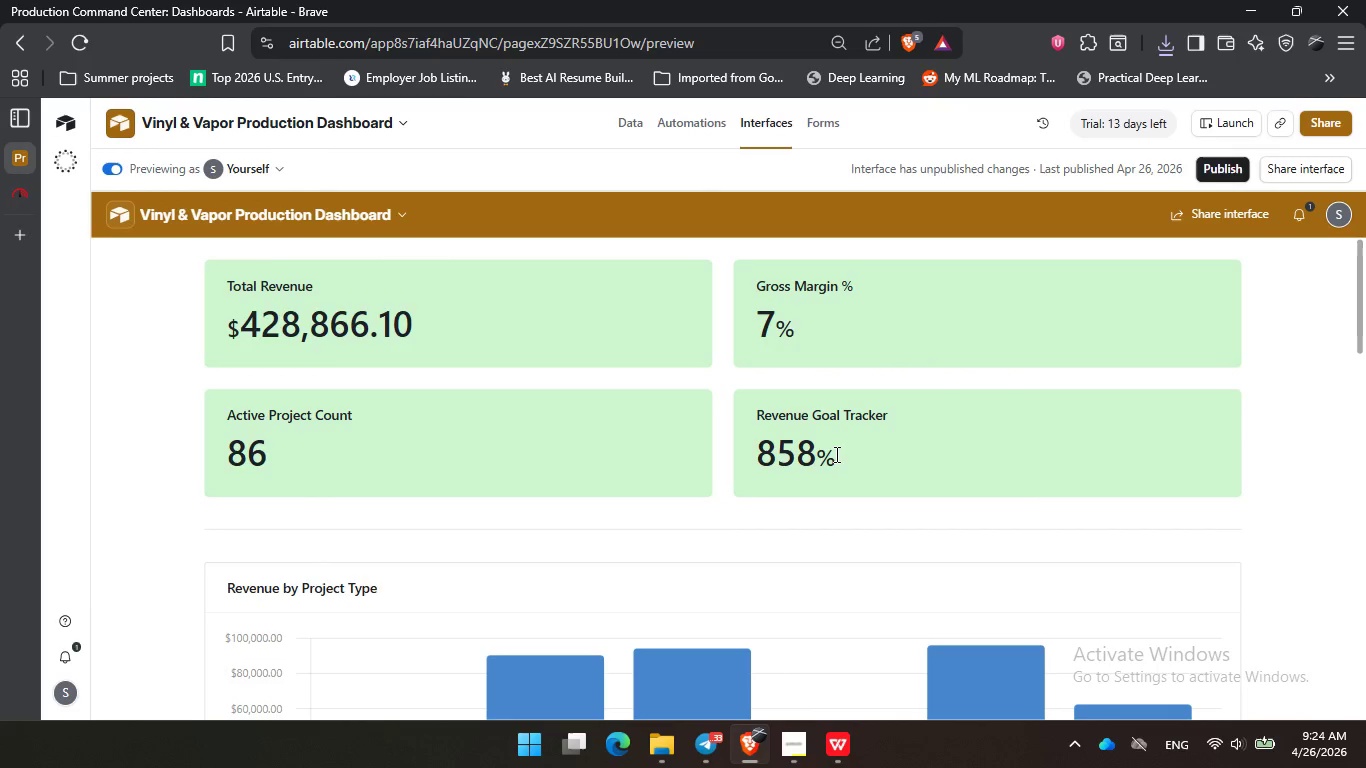 
scroll: coordinate [1219, 429], scroll_direction: down, amount: 3.0
 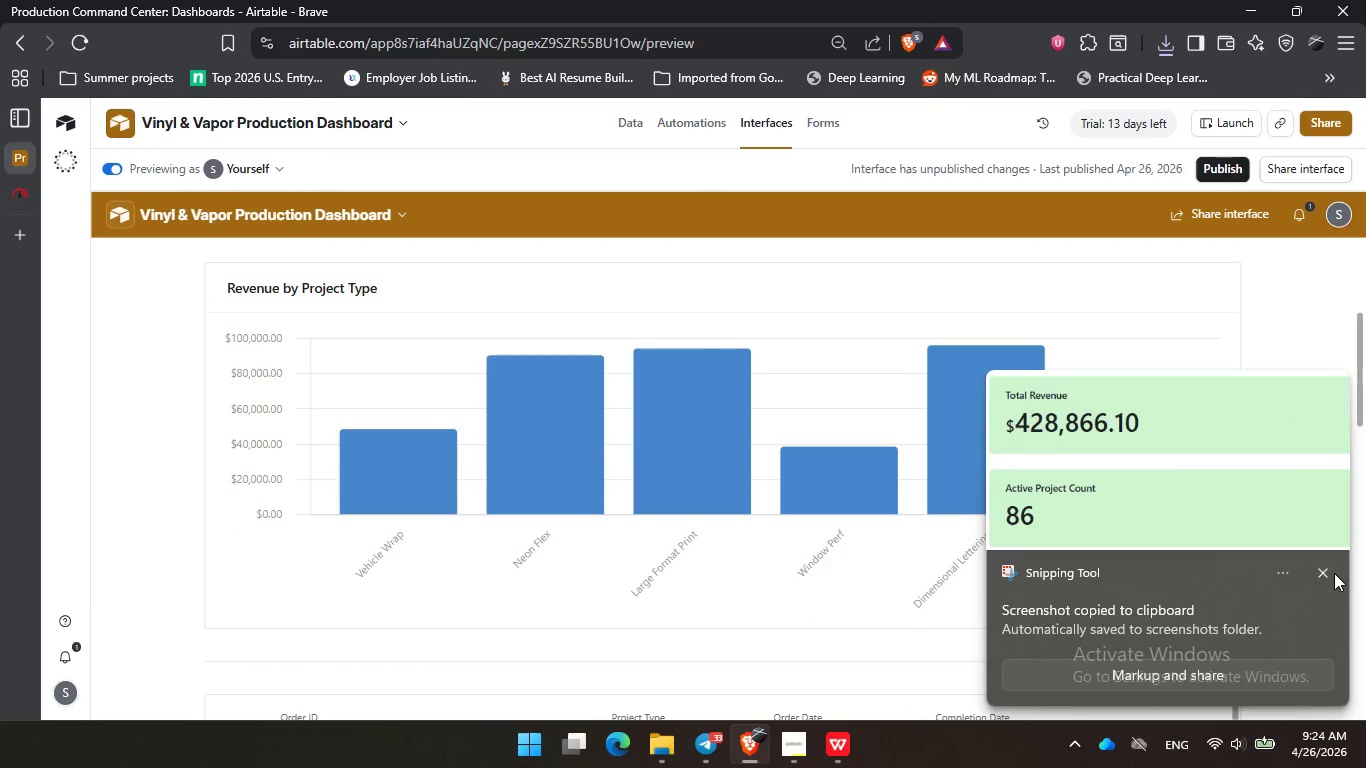 
left_click([1322, 578])
 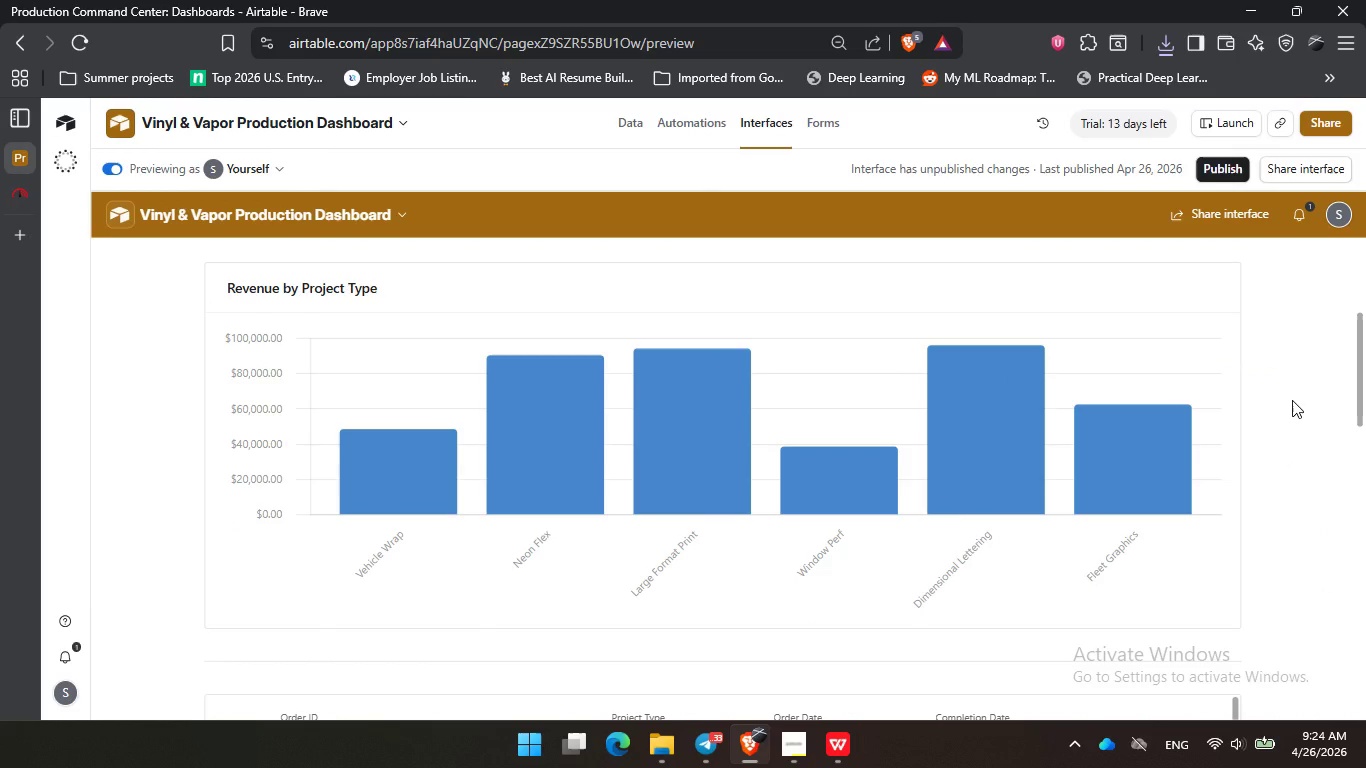 
key(PrintScreen)
 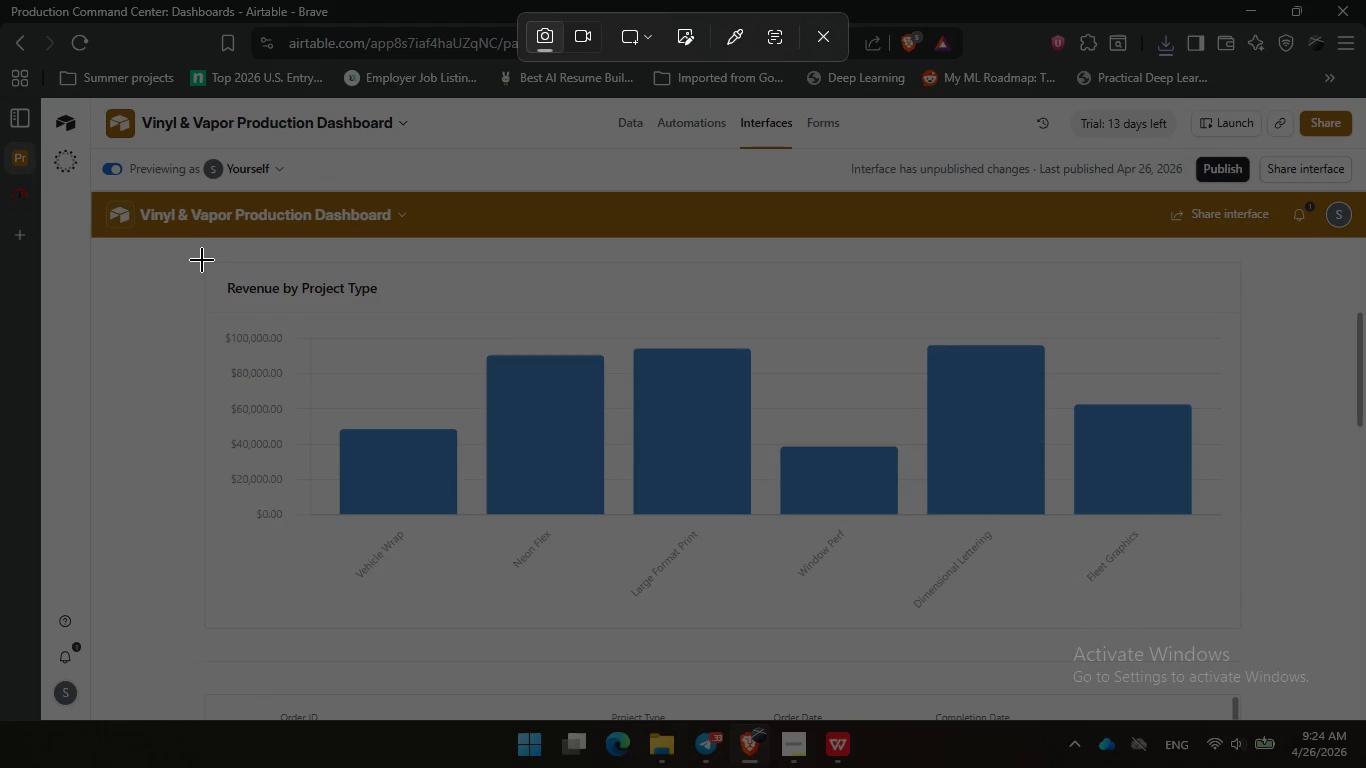 
left_click_drag(start_coordinate=[206, 260], to_coordinate=[1241, 626])
 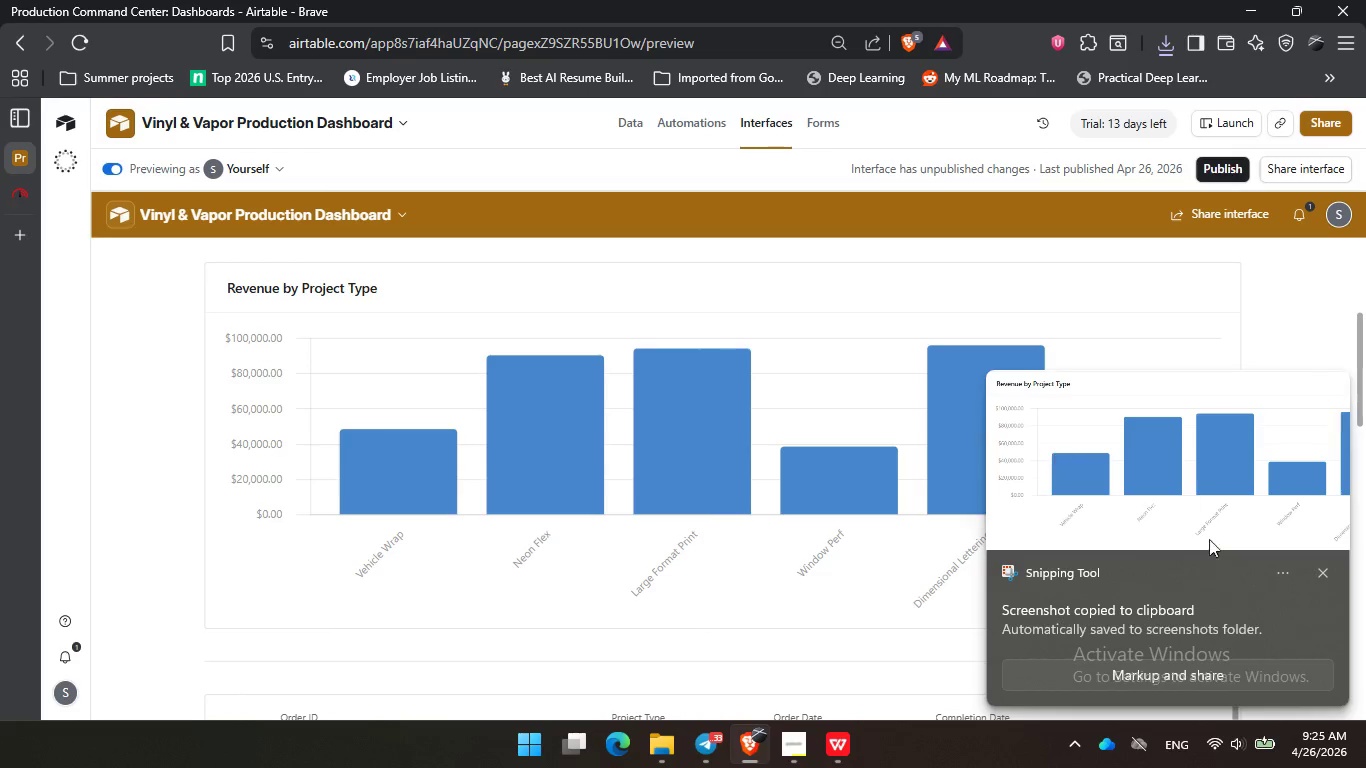 
left_click([1330, 573])
 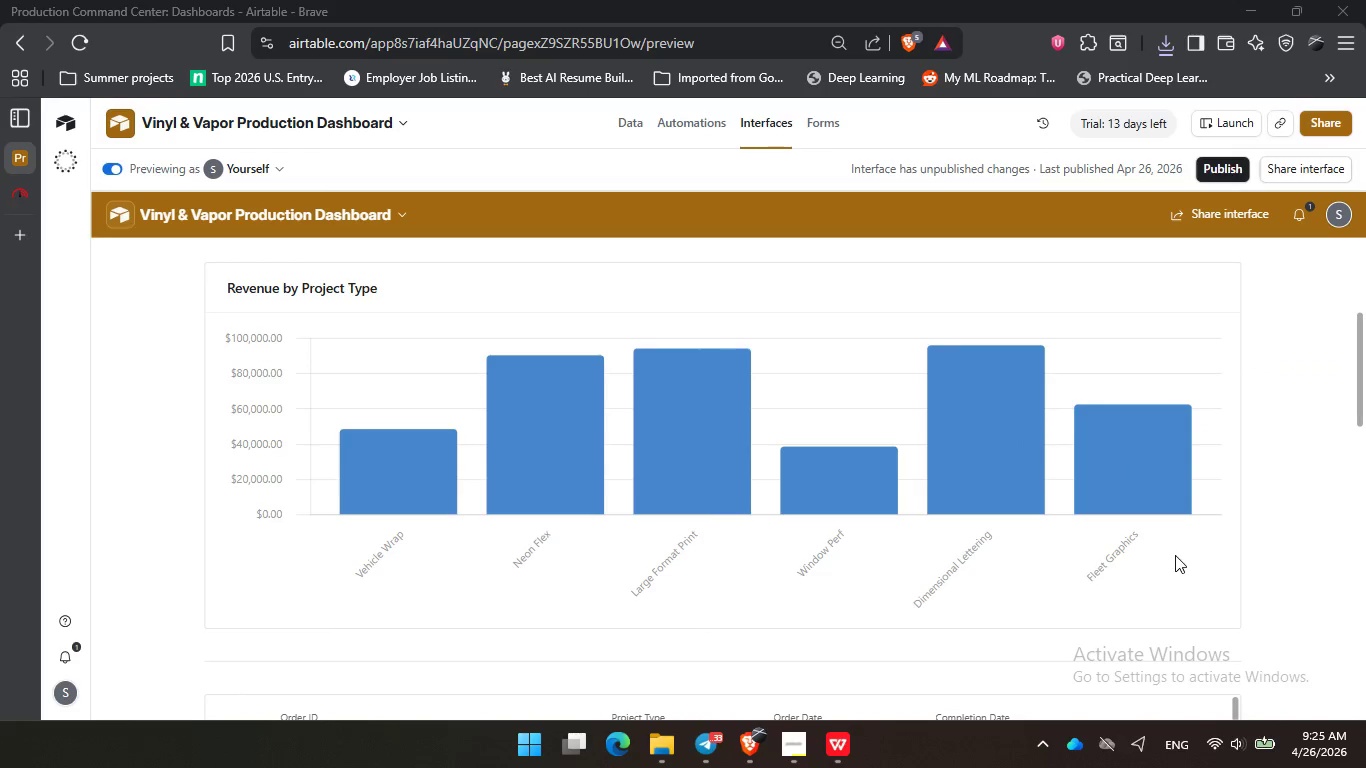 
scroll: coordinate [1296, 417], scroll_direction: down, amount: 7.0
 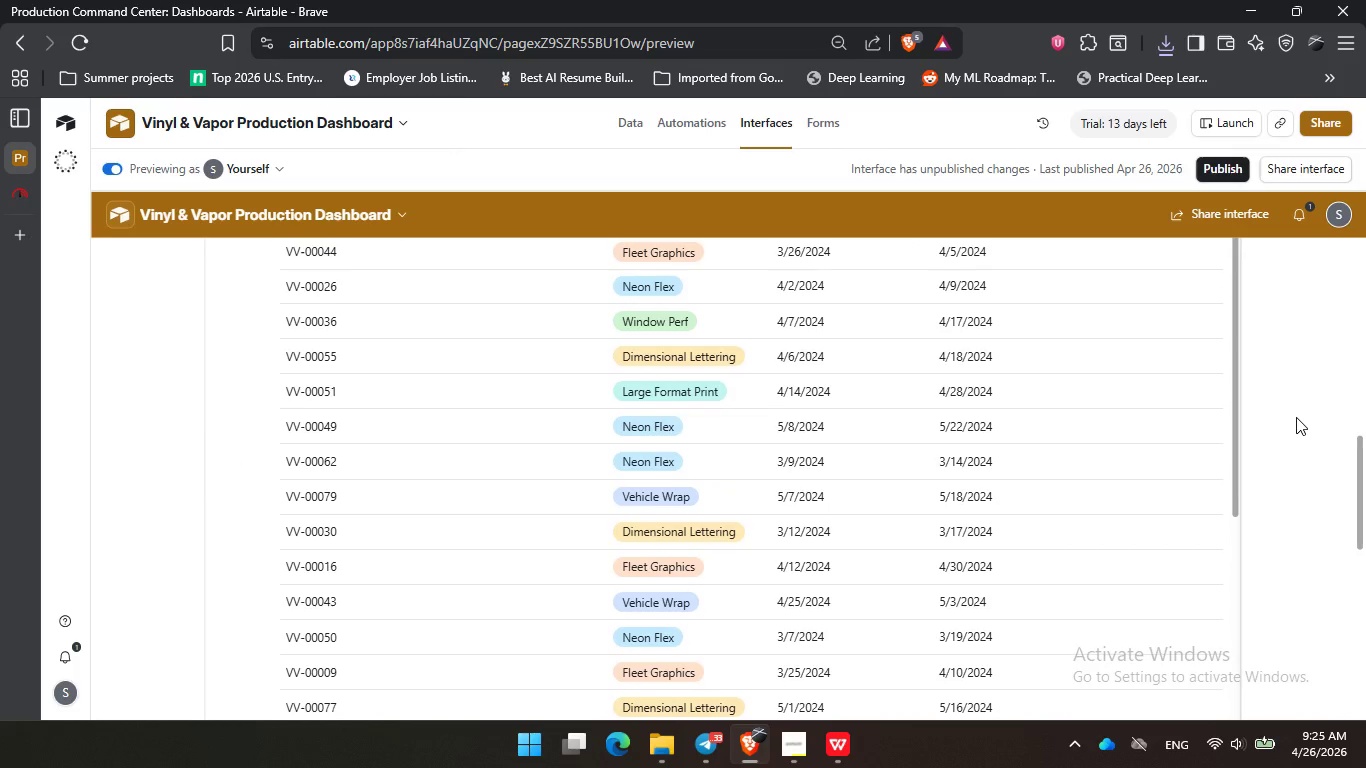 
scroll: coordinate [1296, 417], scroll_direction: up, amount: 1.0
 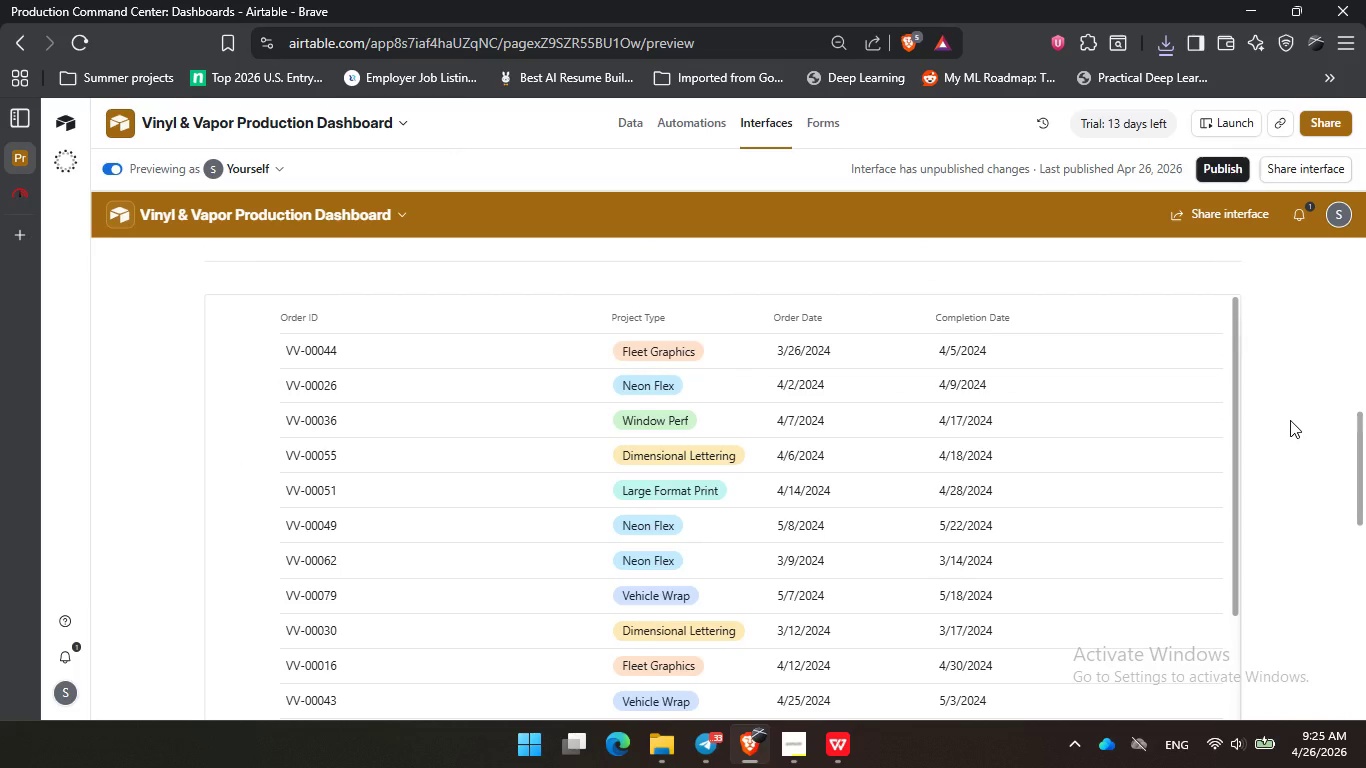 
hold_key(key=ControlLeft, duration=1.19)
scroll: coordinate [1290, 420], scroll_direction: down, amount: 1.0
 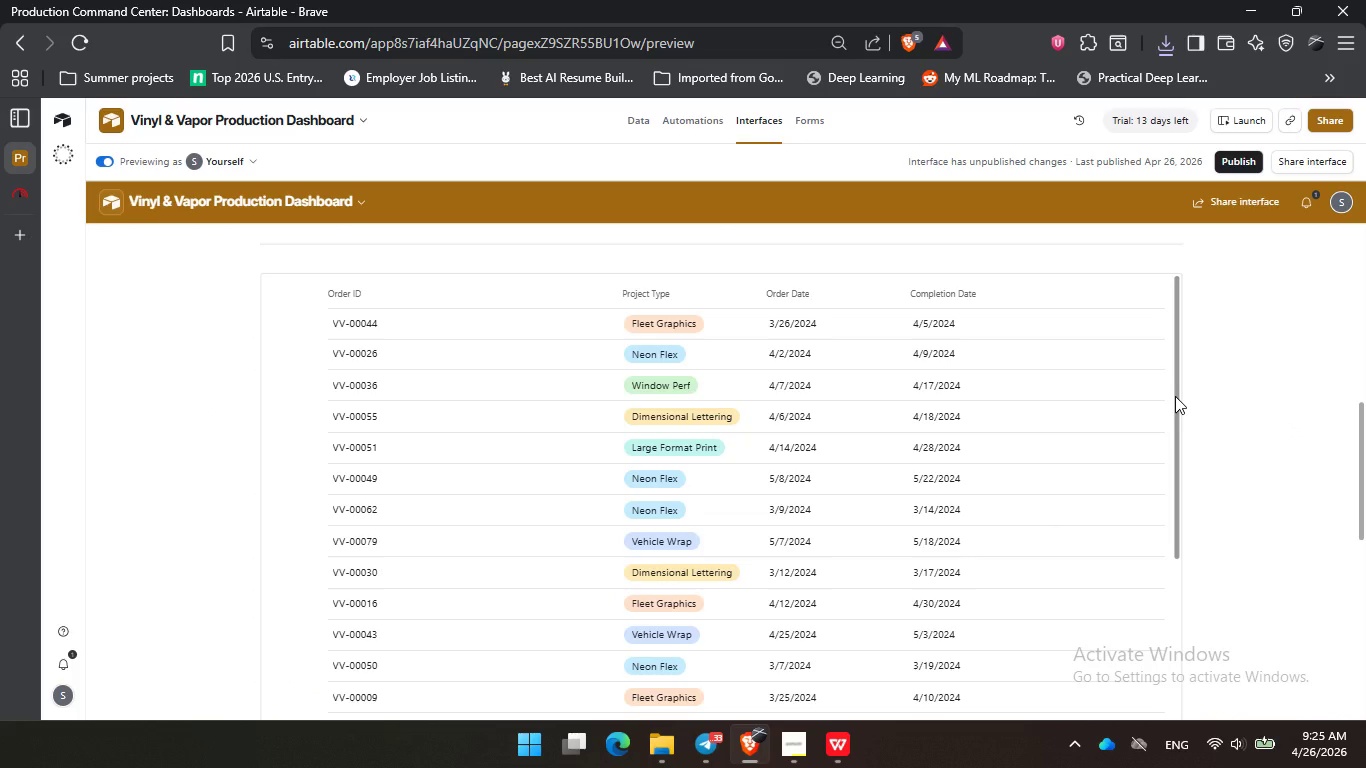 
hold_key(key=ControlLeft, duration=0.59)
scroll: coordinate [1227, 395], scroll_direction: down, amount: 1.0
 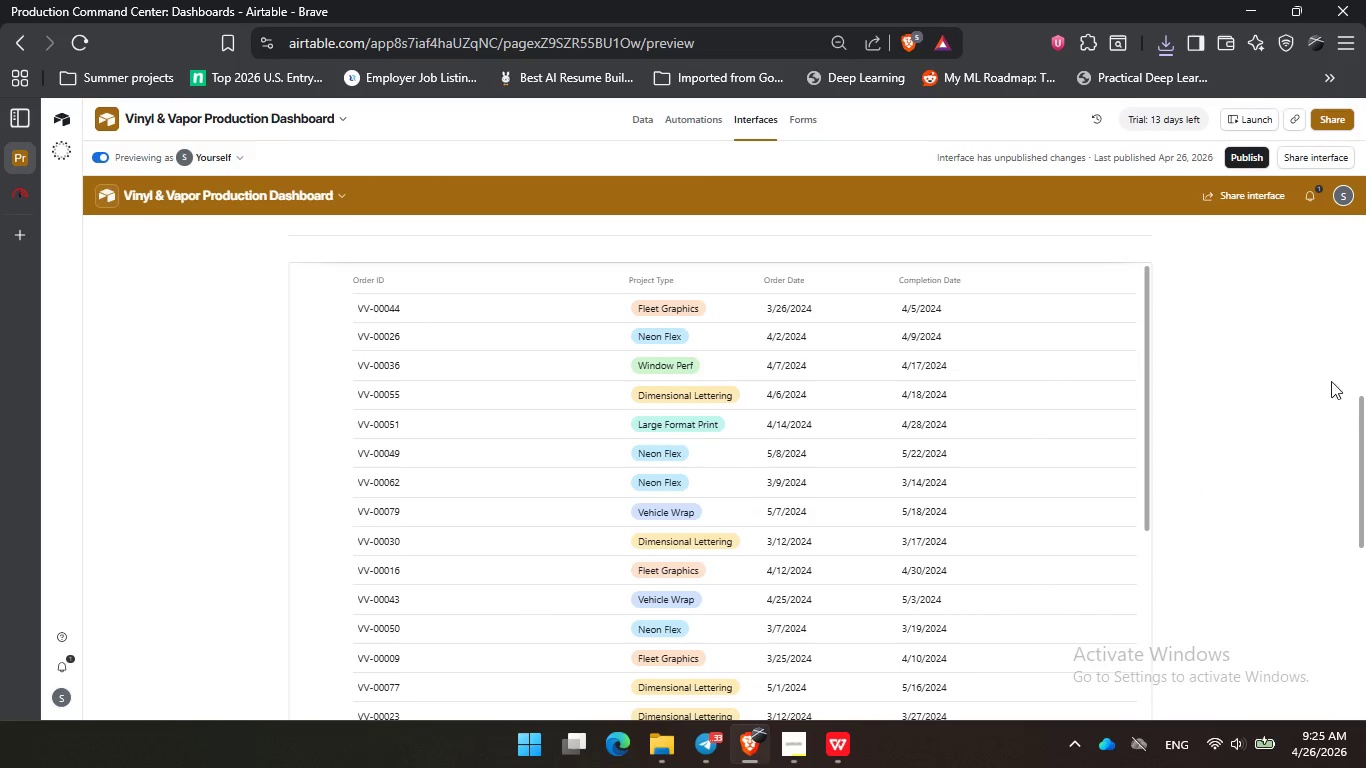 
left_click_drag(start_coordinate=[1364, 428], to_coordinate=[1360, 439])
 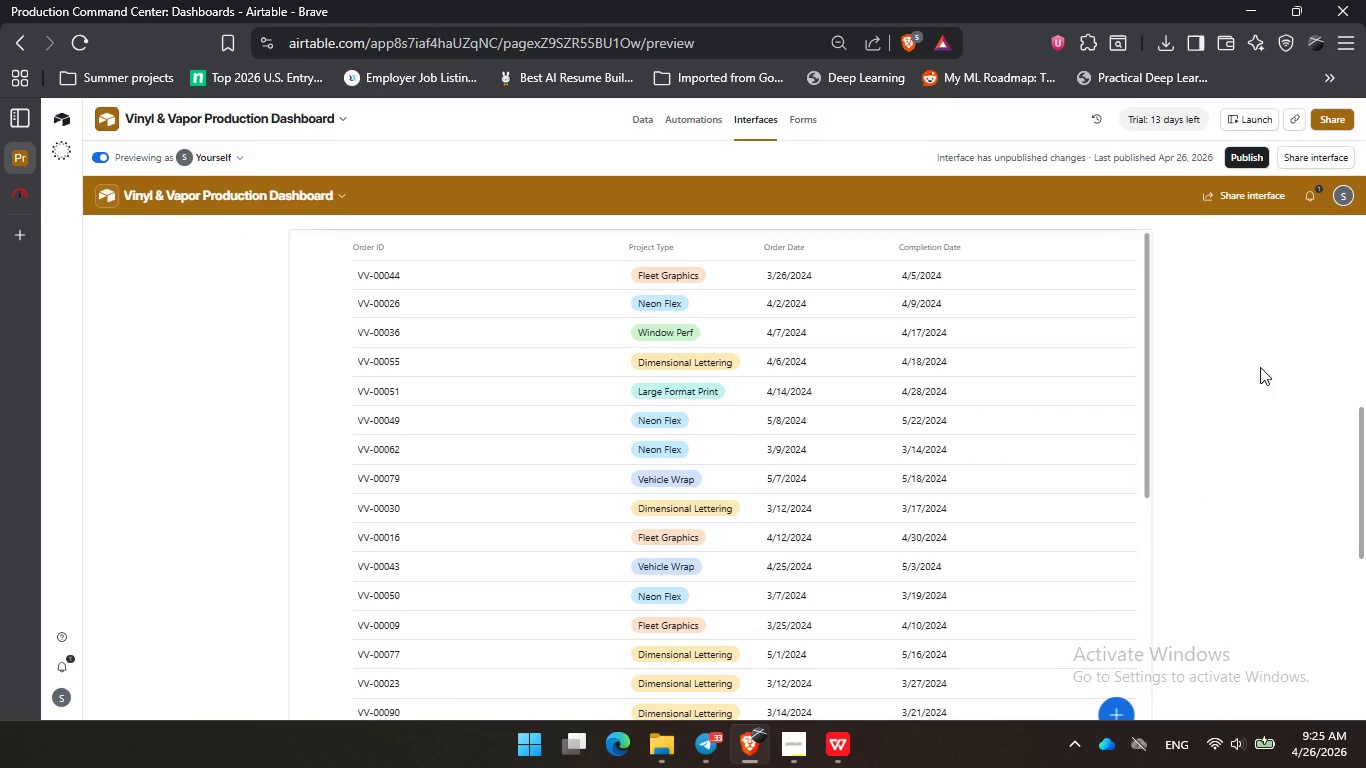 
key(PrintScreen)
 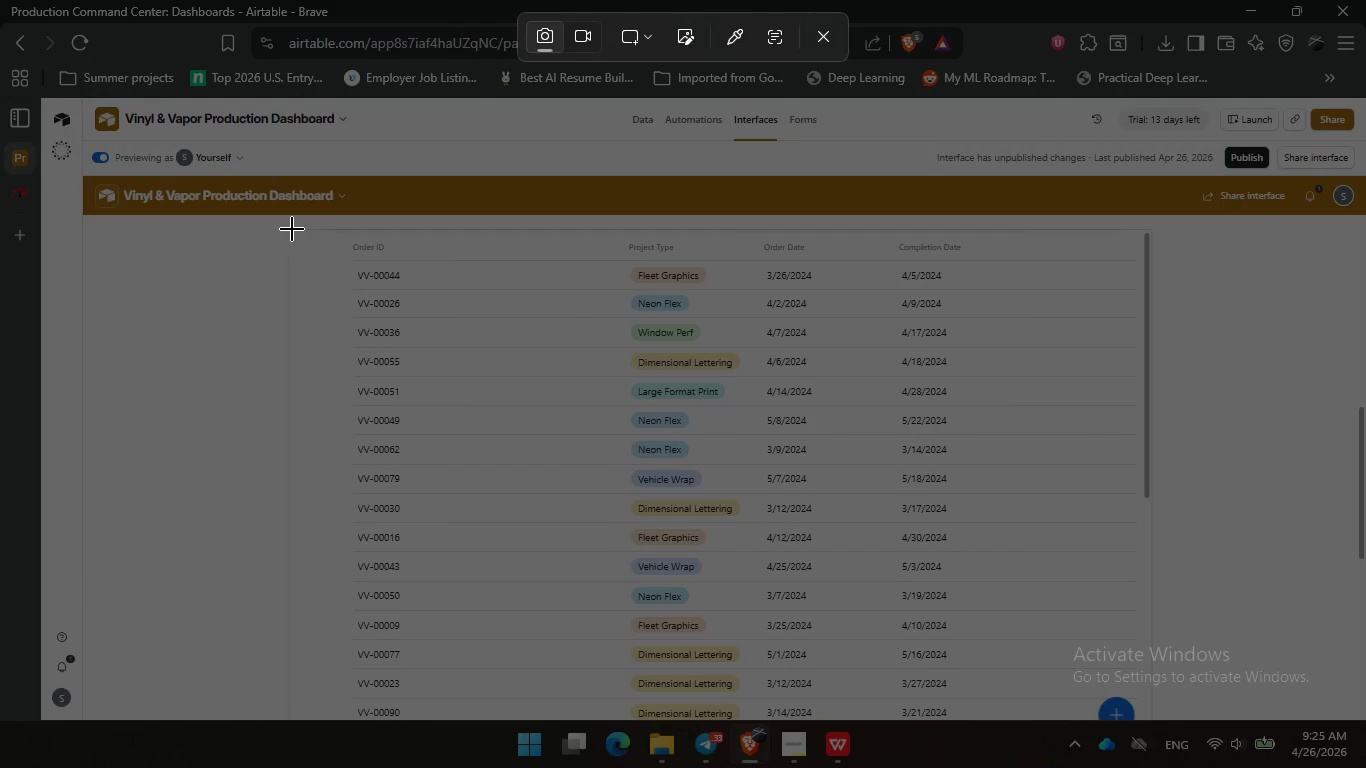 
left_click_drag(start_coordinate=[291, 227], to_coordinate=[1144, 719])
 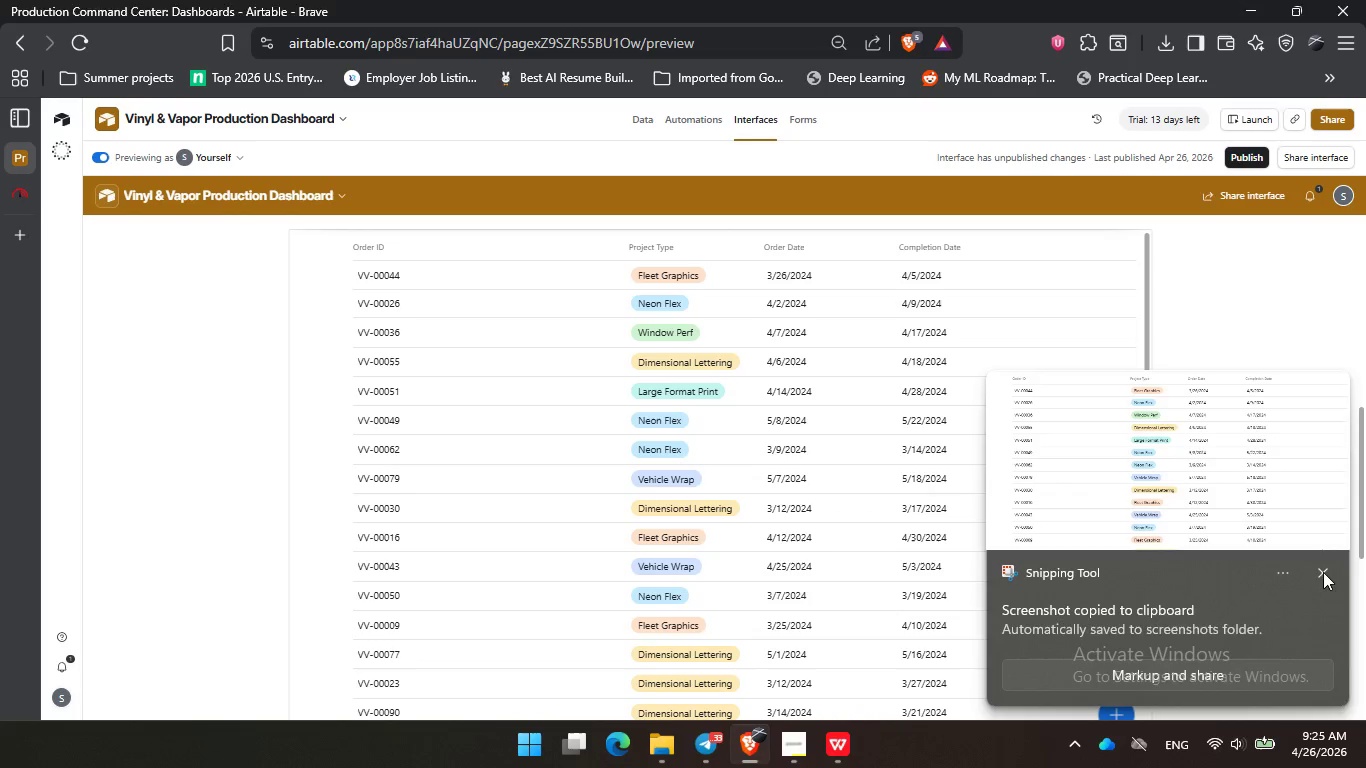 
wait(8.34)
 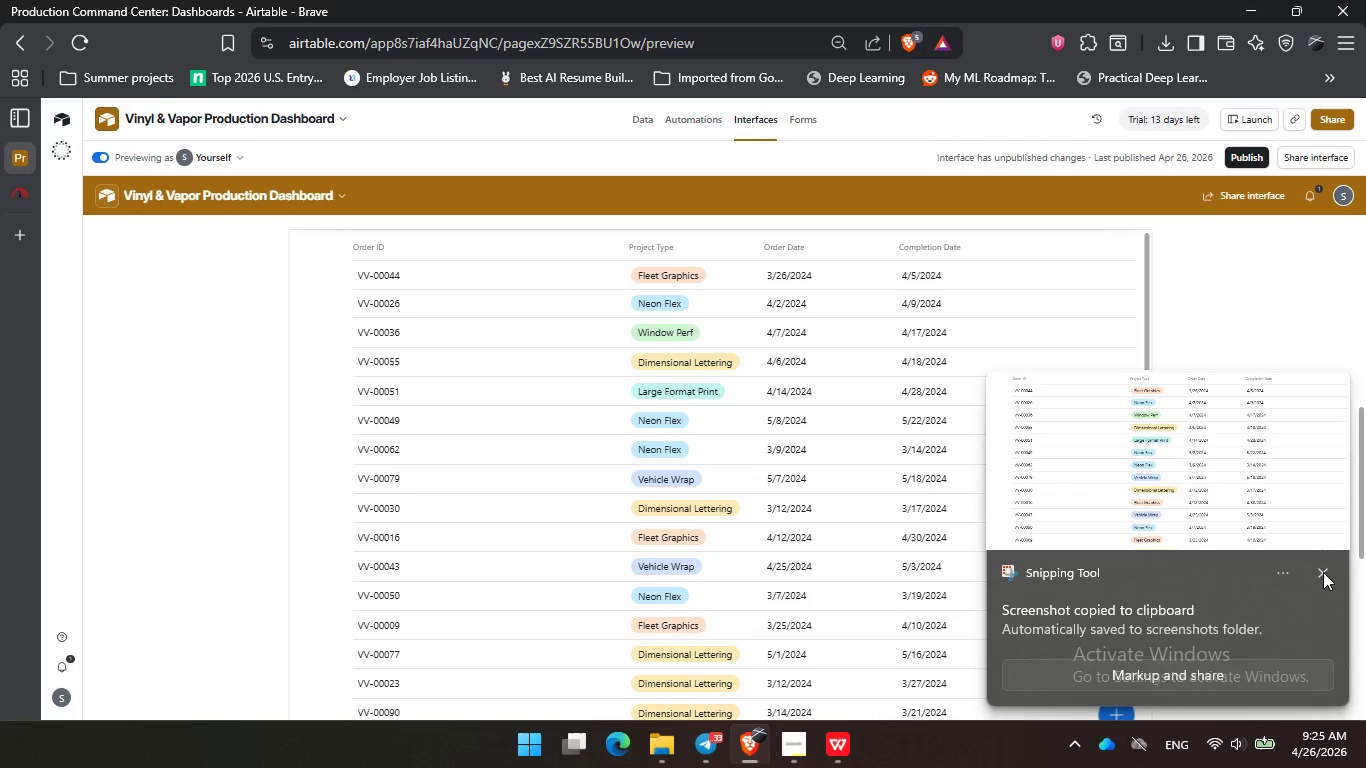 
scroll: coordinate [1227, 484], scroll_direction: up, amount: 14.0
 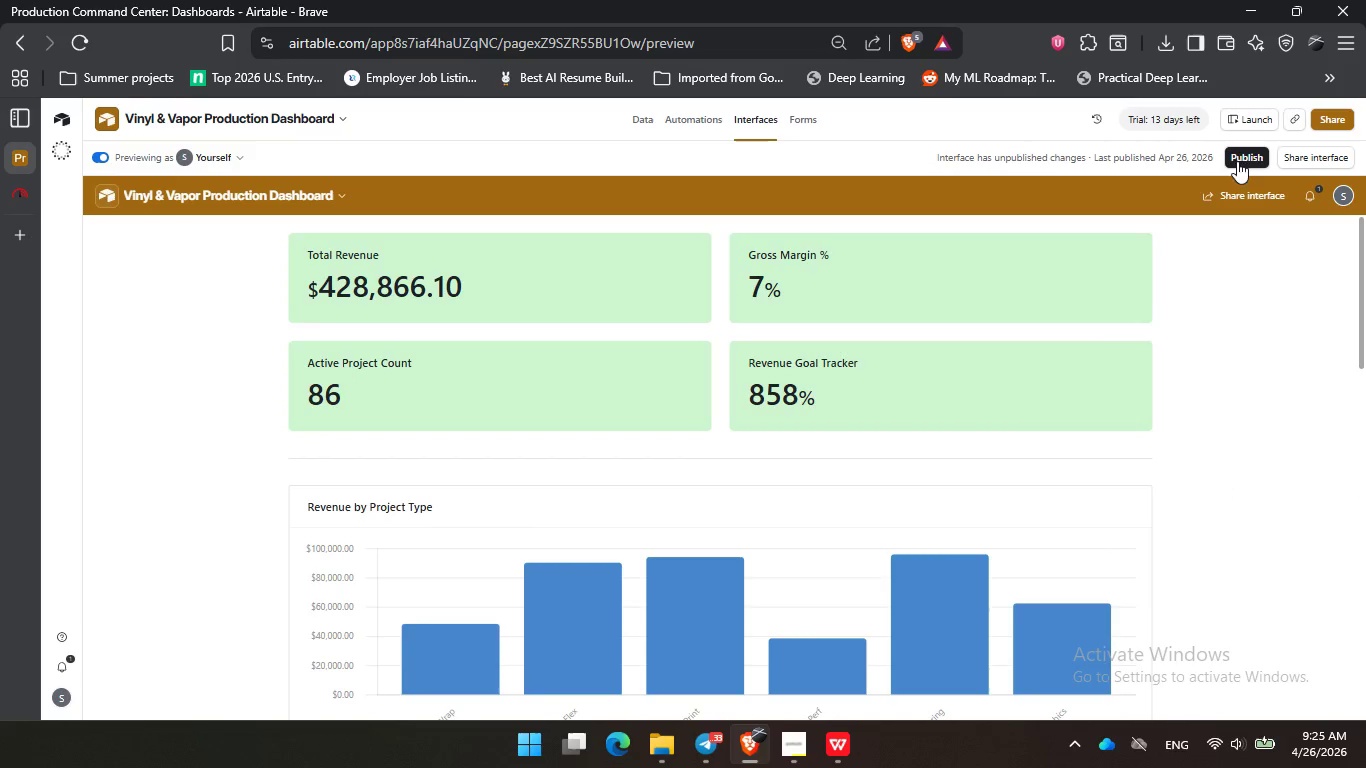 
left_click([1238, 154])
 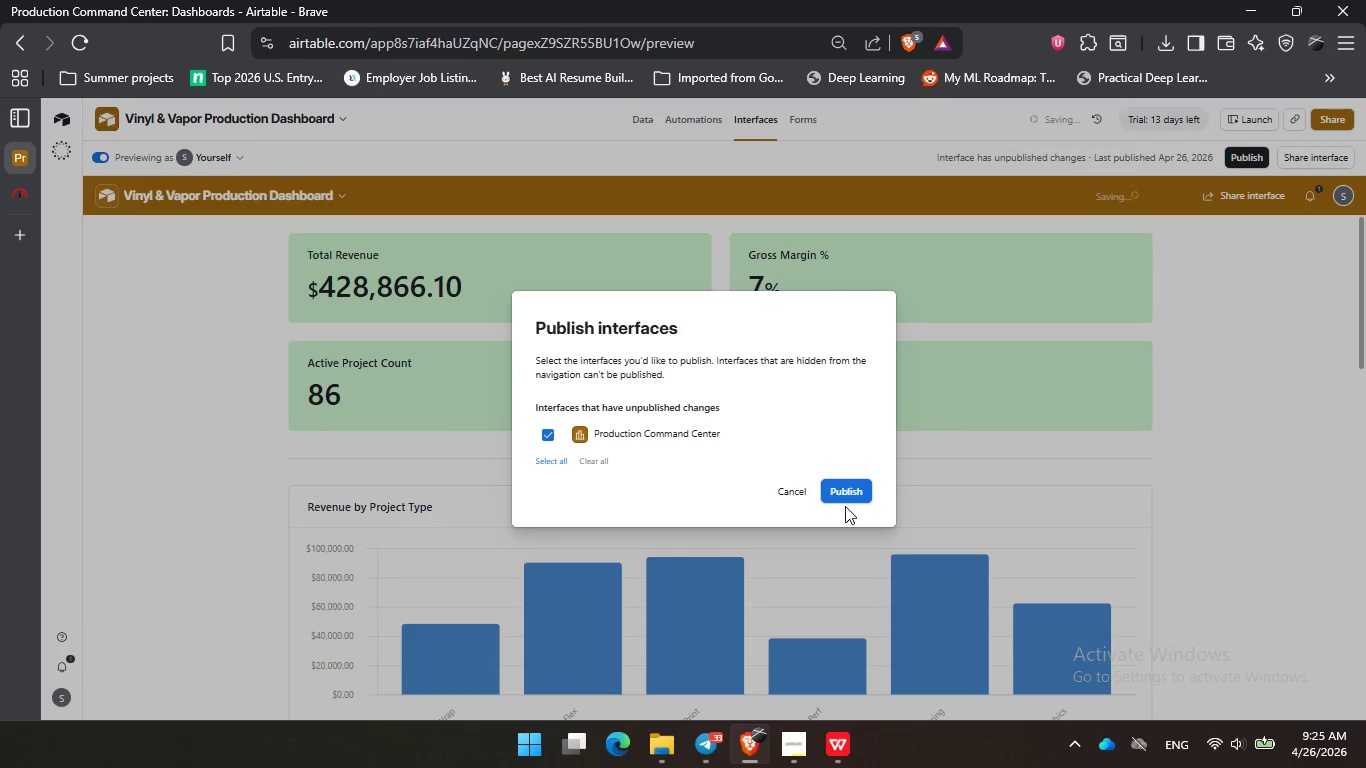 
left_click([844, 489])
 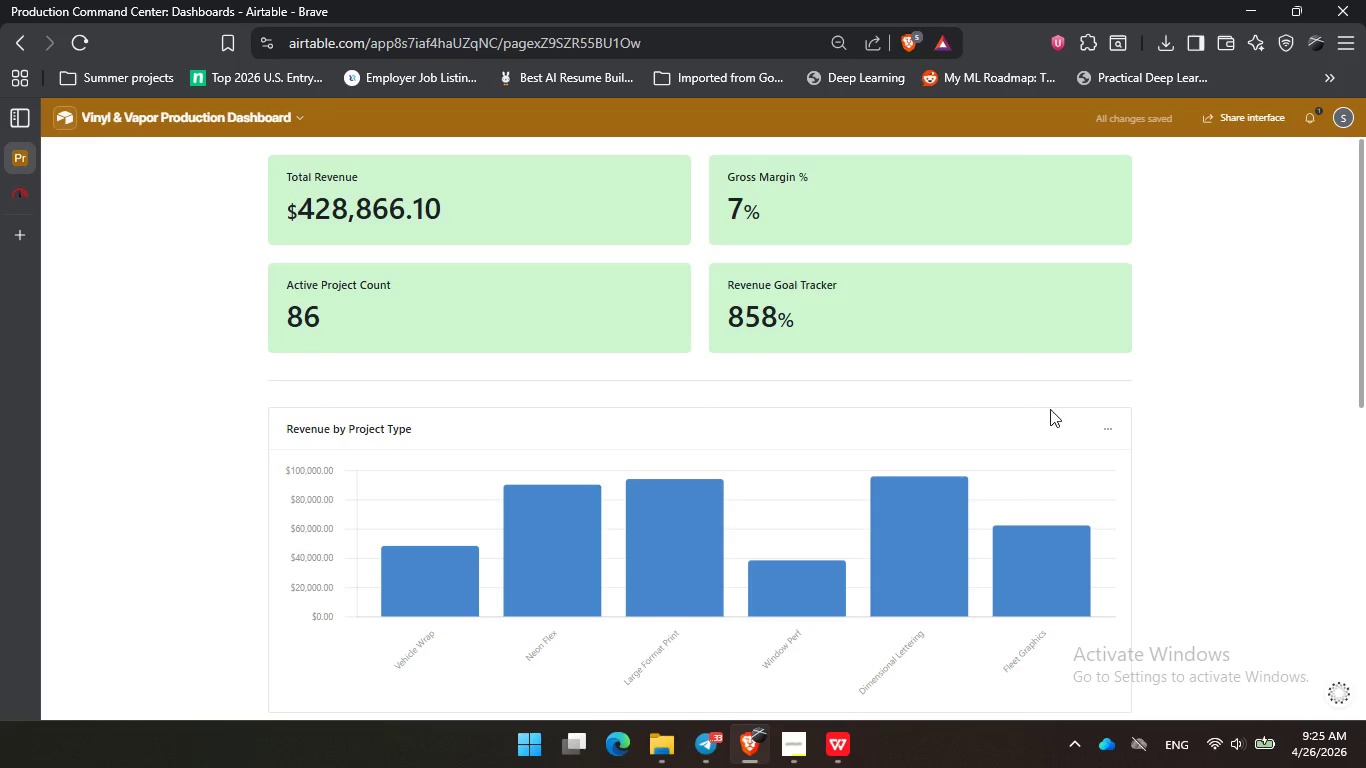 
scroll: coordinate [1133, 396], scroll_direction: down, amount: 9.0
 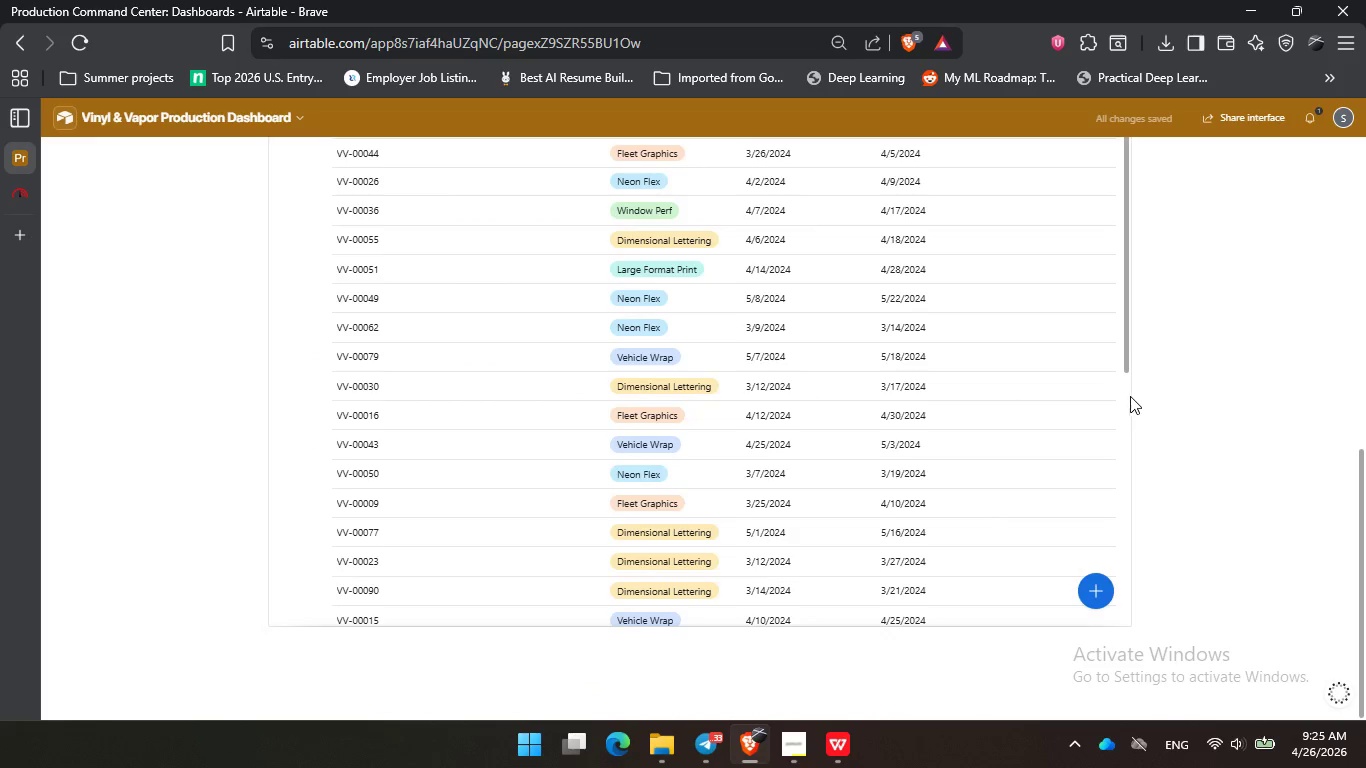 
scroll: coordinate [1132, 395], scroll_direction: up, amount: 1.0
 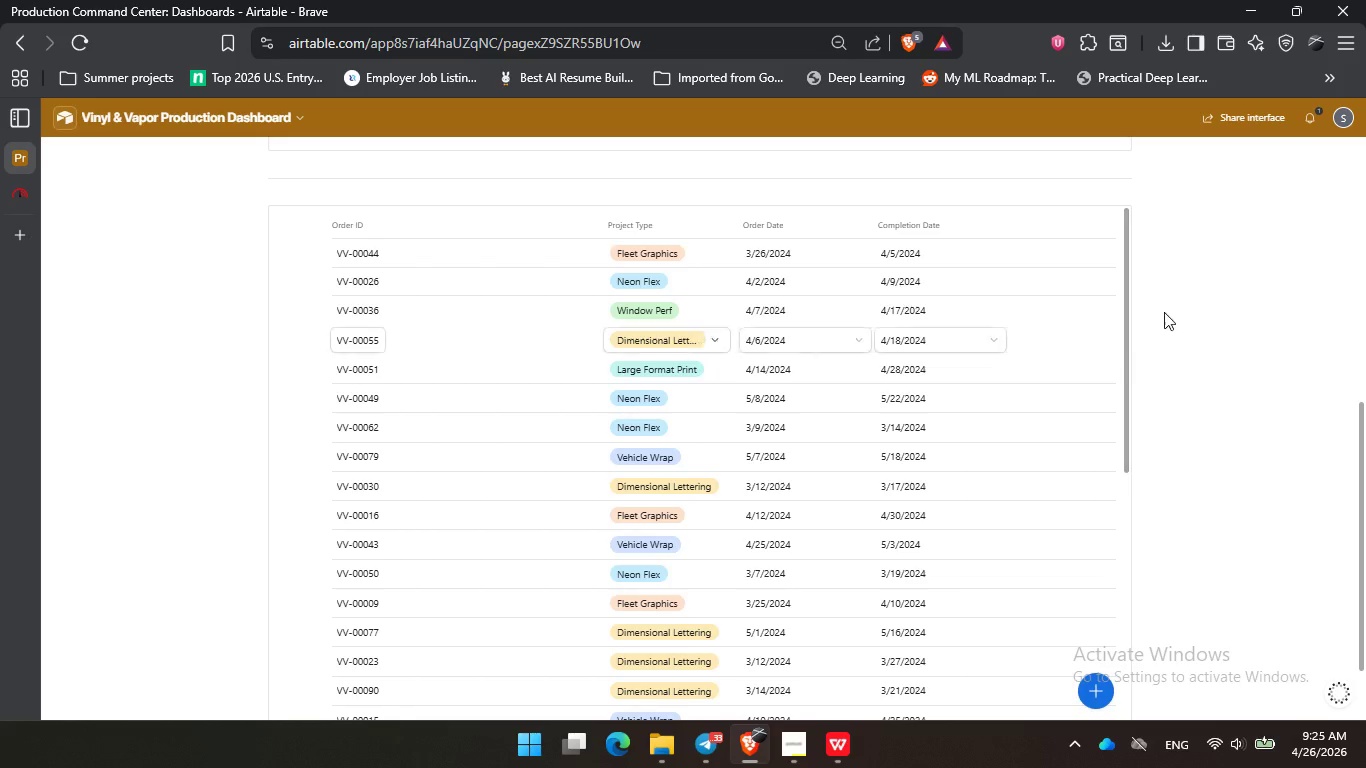 
wait(5.37)
 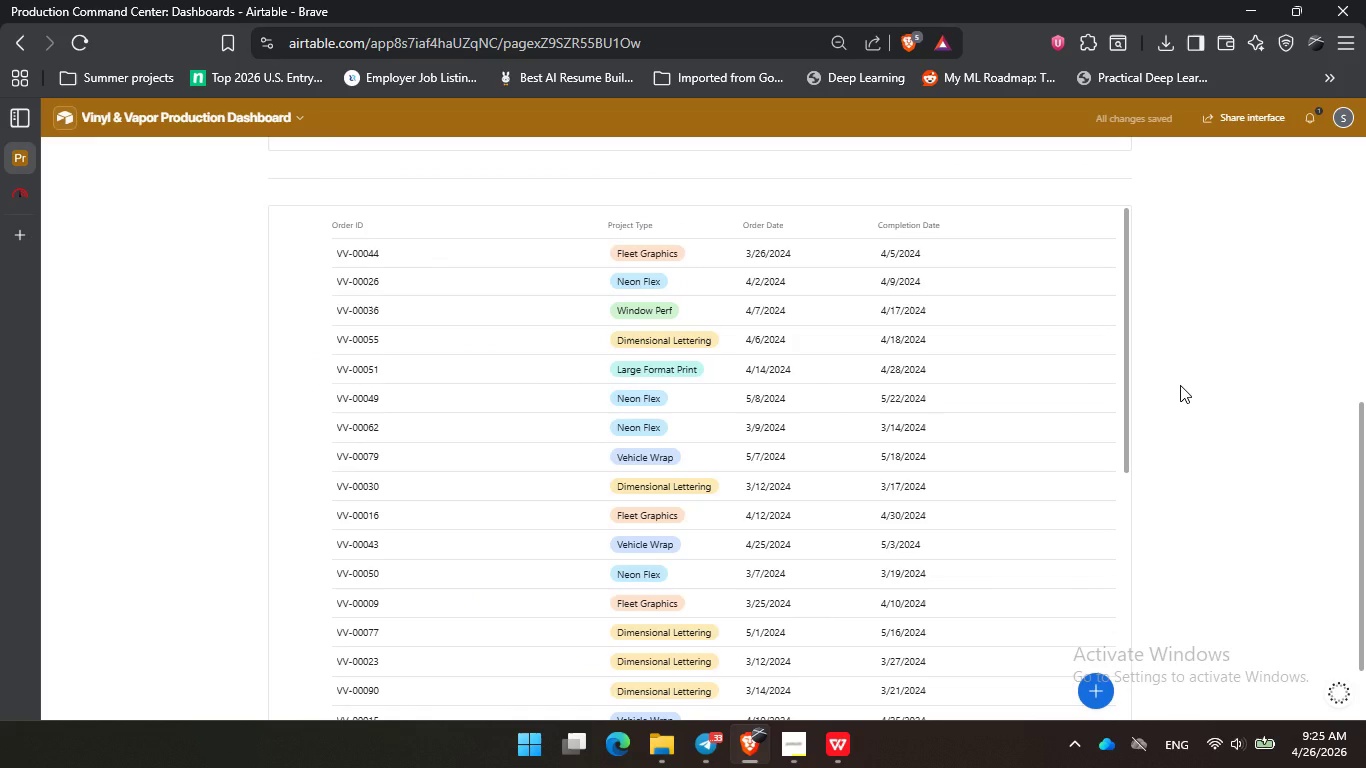 
double_click([188, 113])
 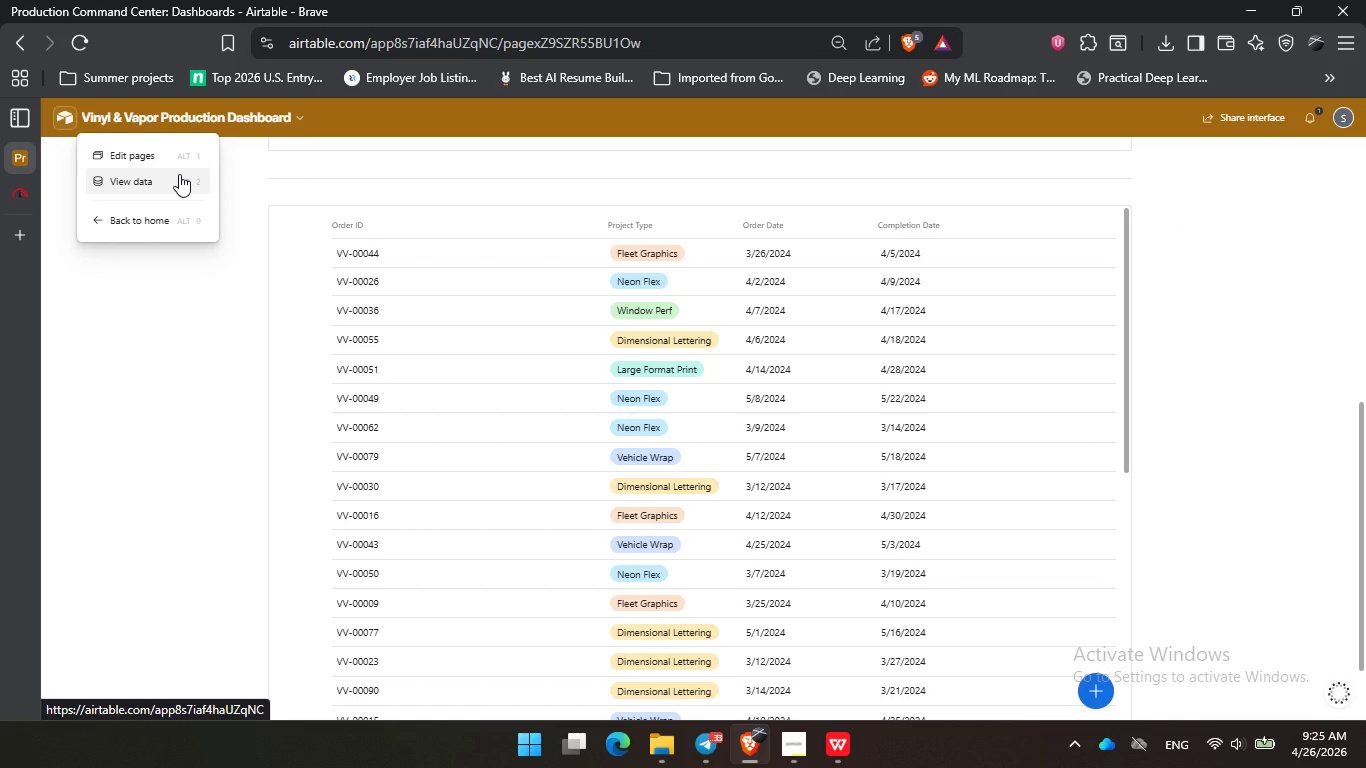 
left_click([179, 174])
 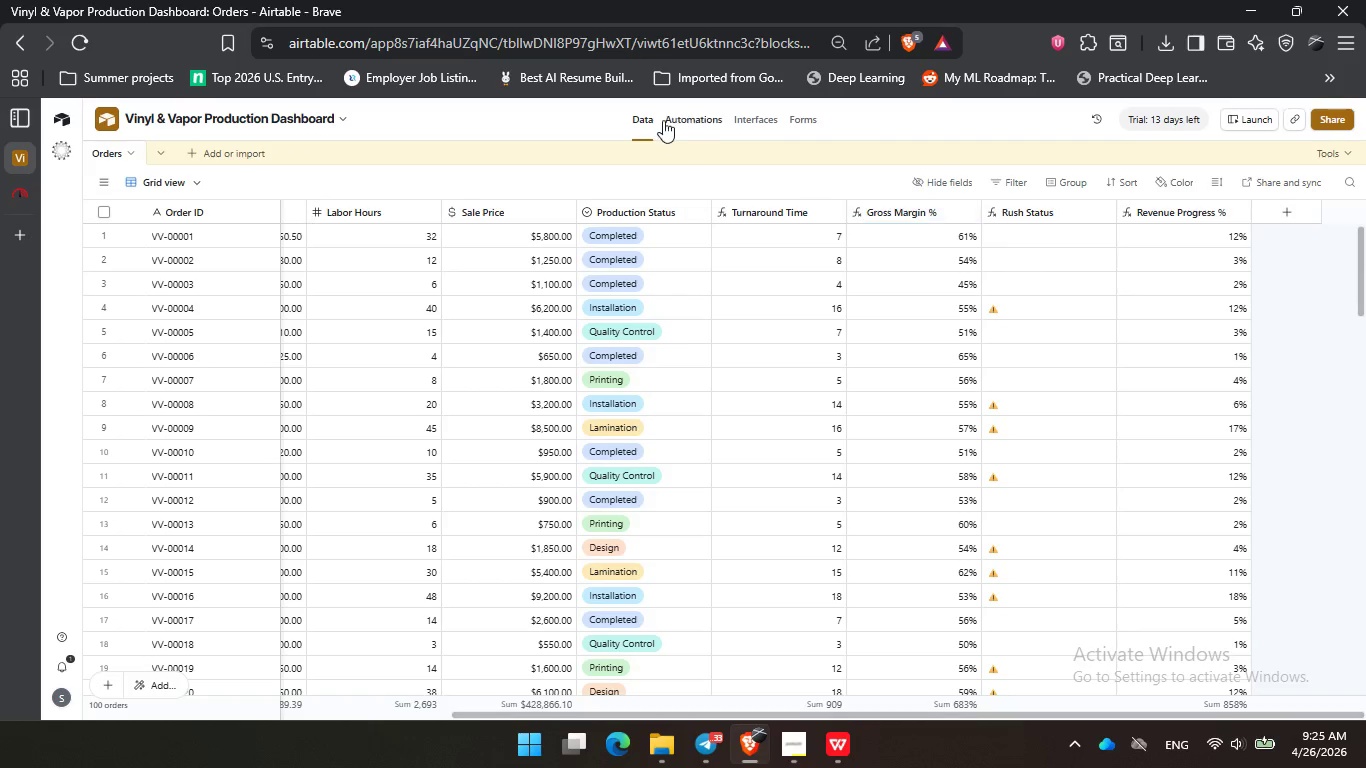 
left_click([694, 112])
 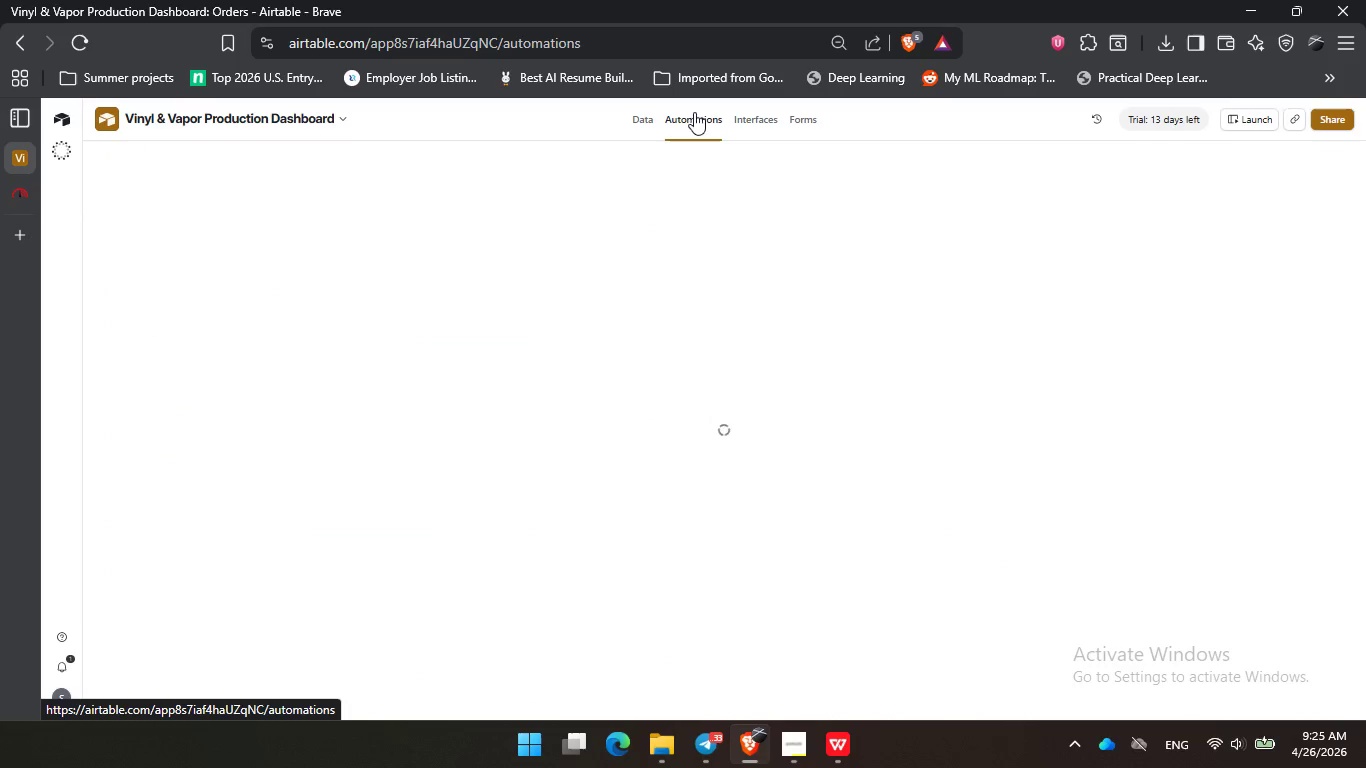 
mouse_move([881, 247])
 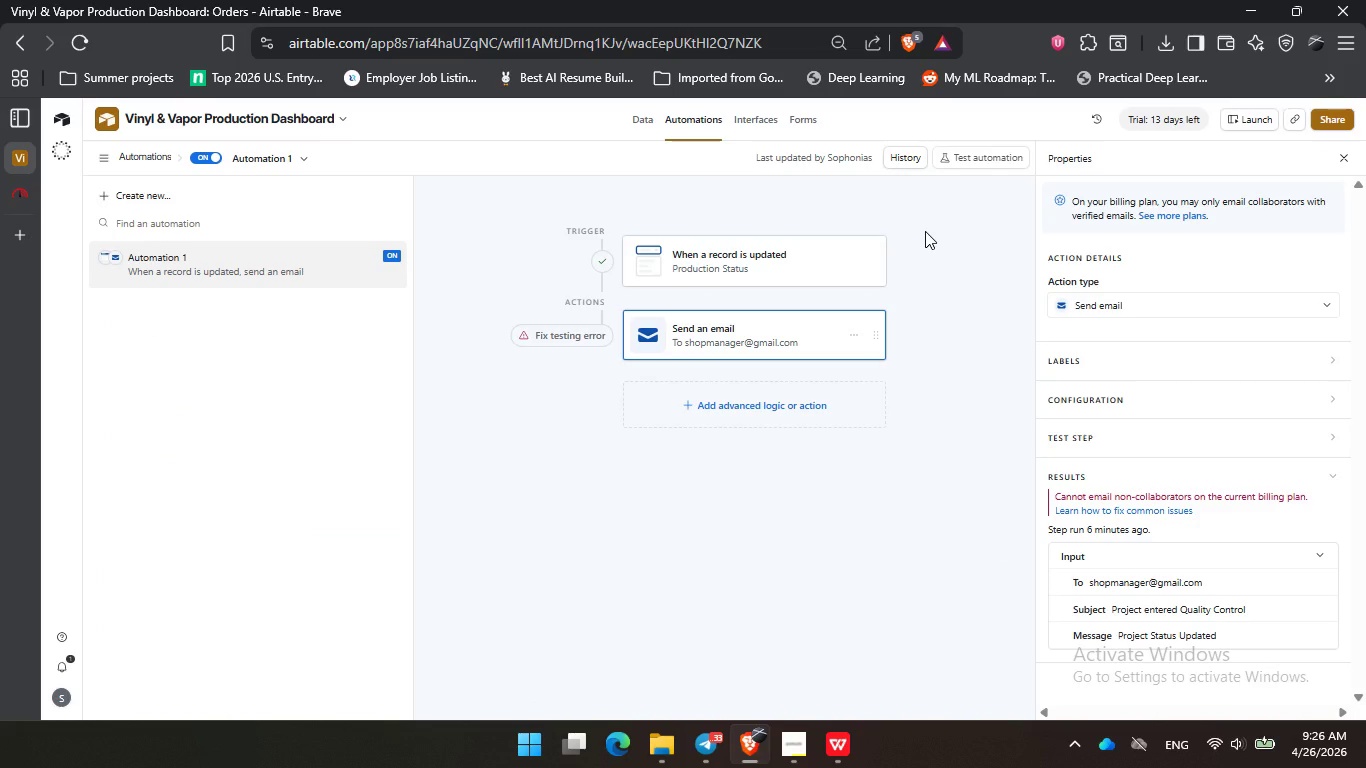 
left_click([925, 231])
 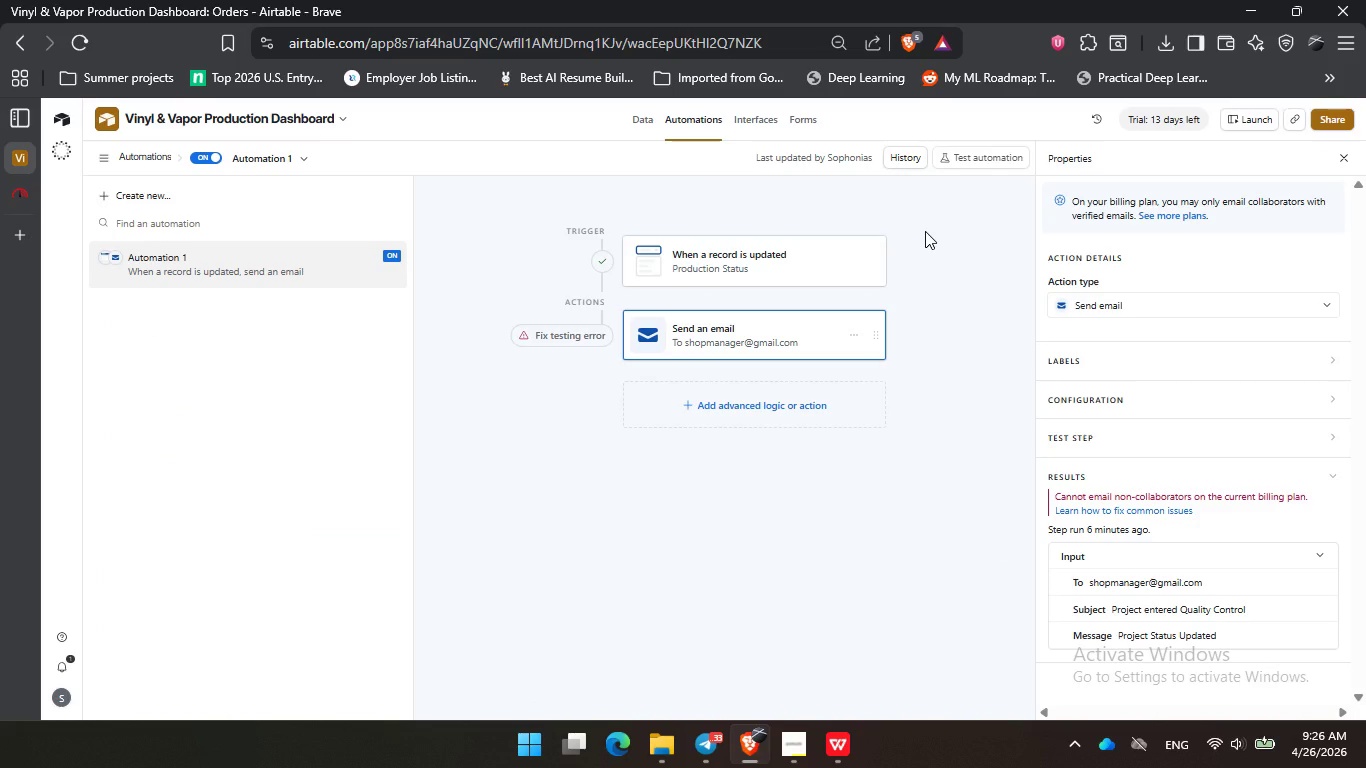 
key(PrintScreen)
 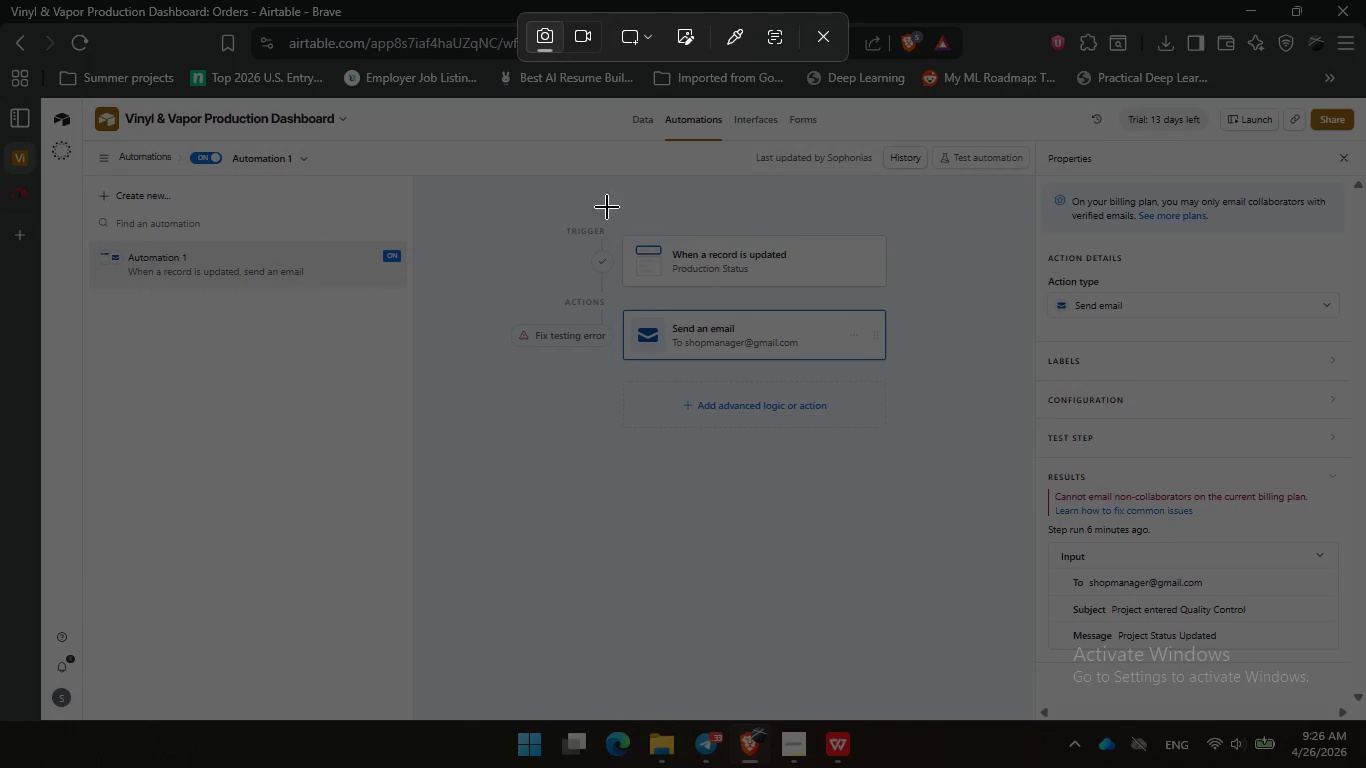 
left_click_drag(start_coordinate=[613, 204], to_coordinate=[903, 458])
 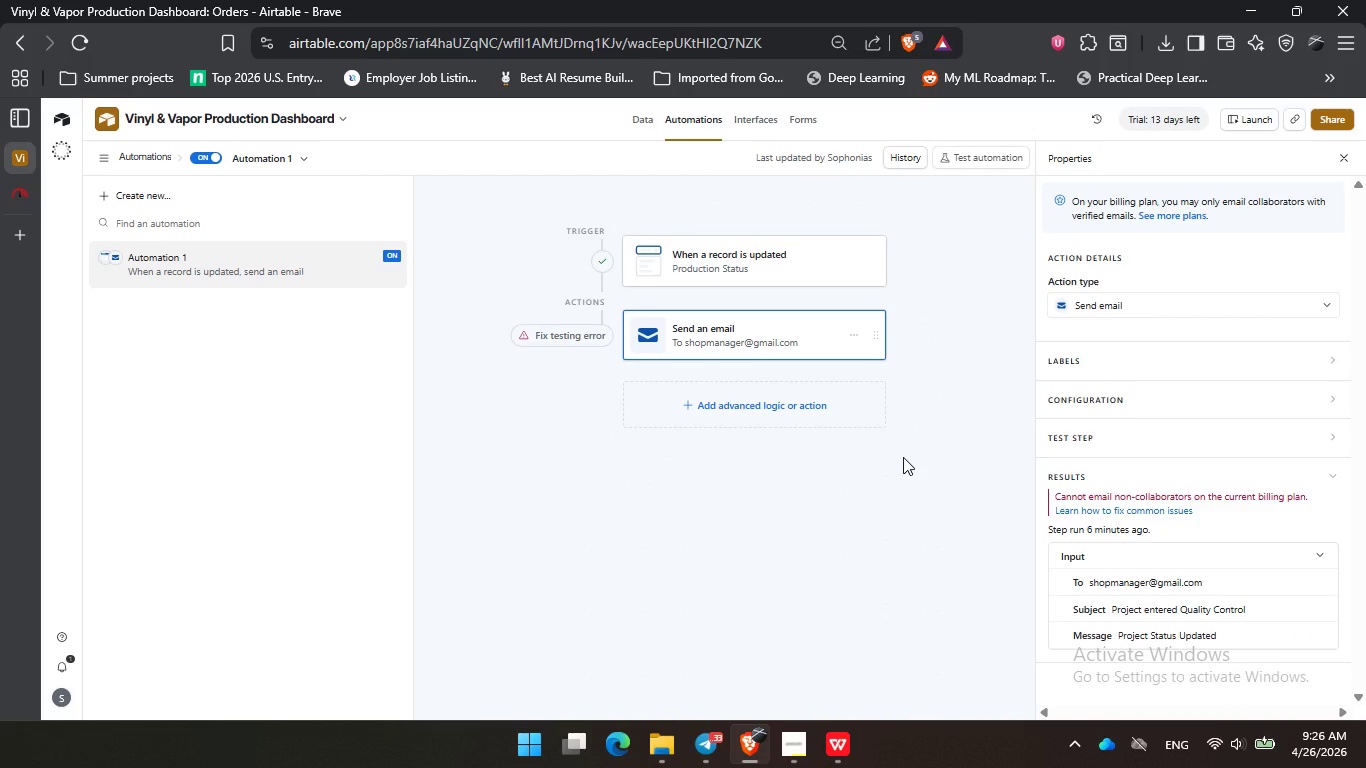 
wait(18.64)
 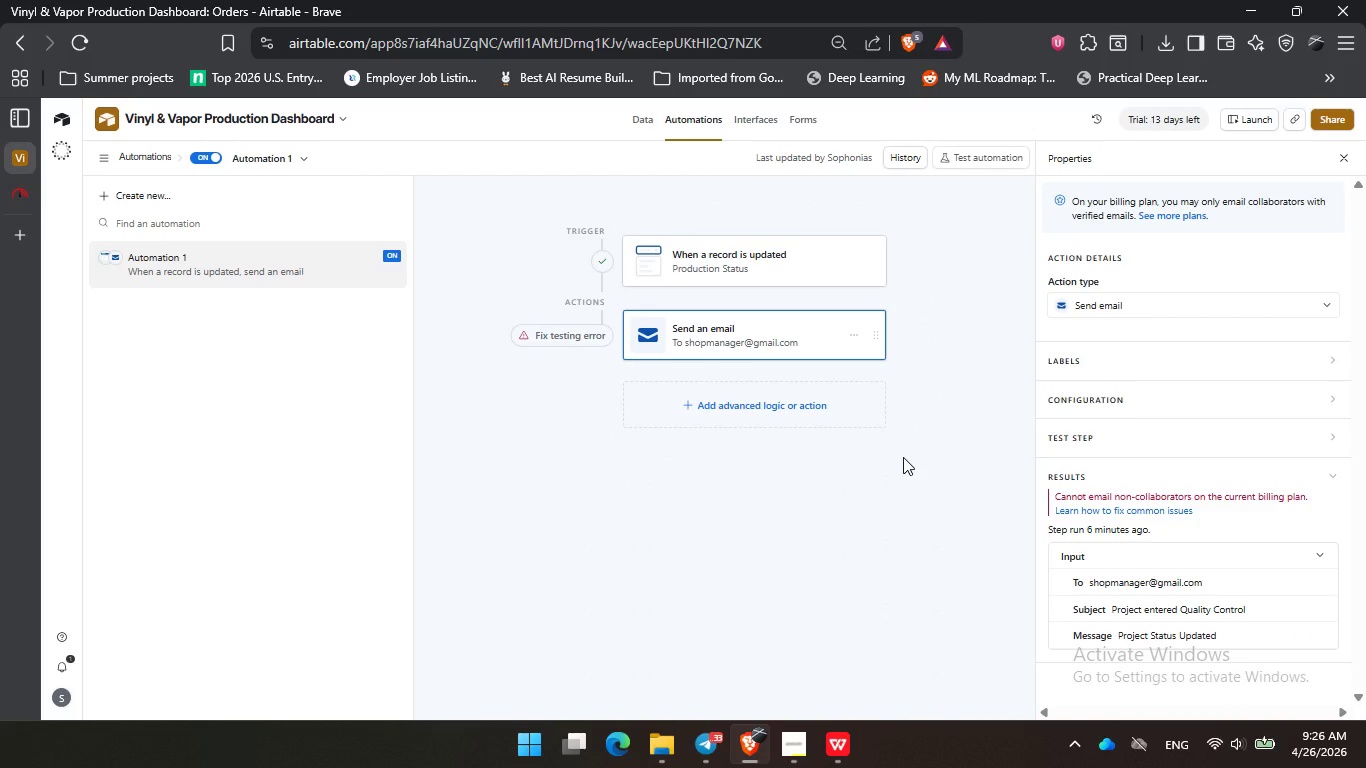 
left_click([643, 118])
 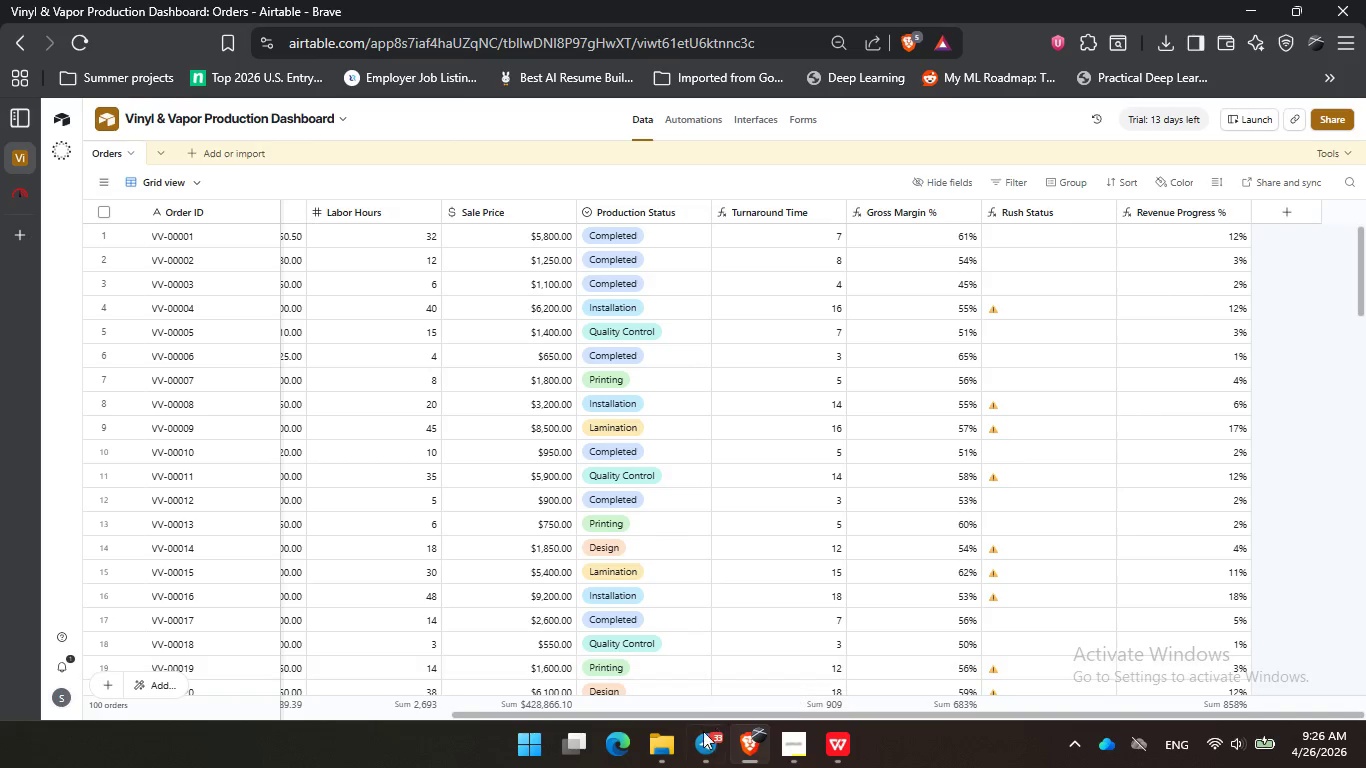 
wait(6.14)
 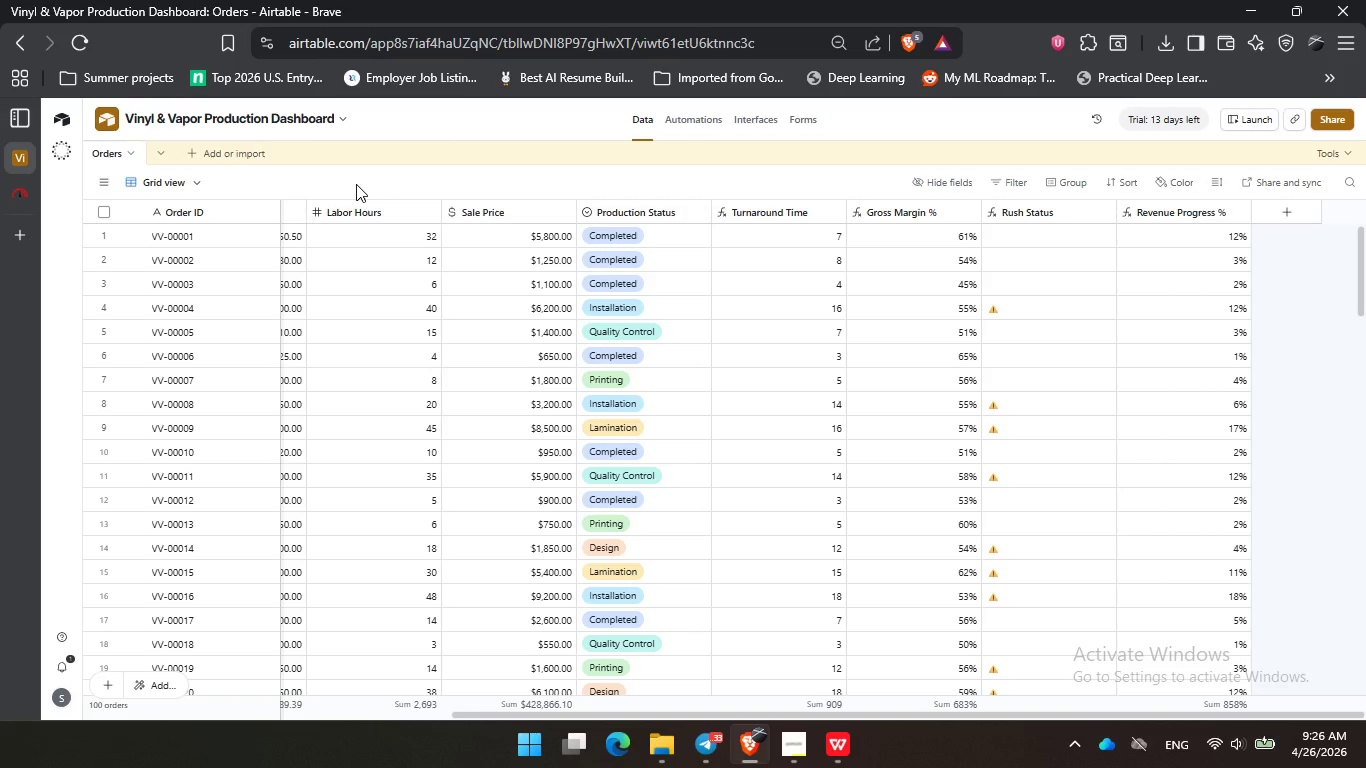 
left_click([836, 749])
 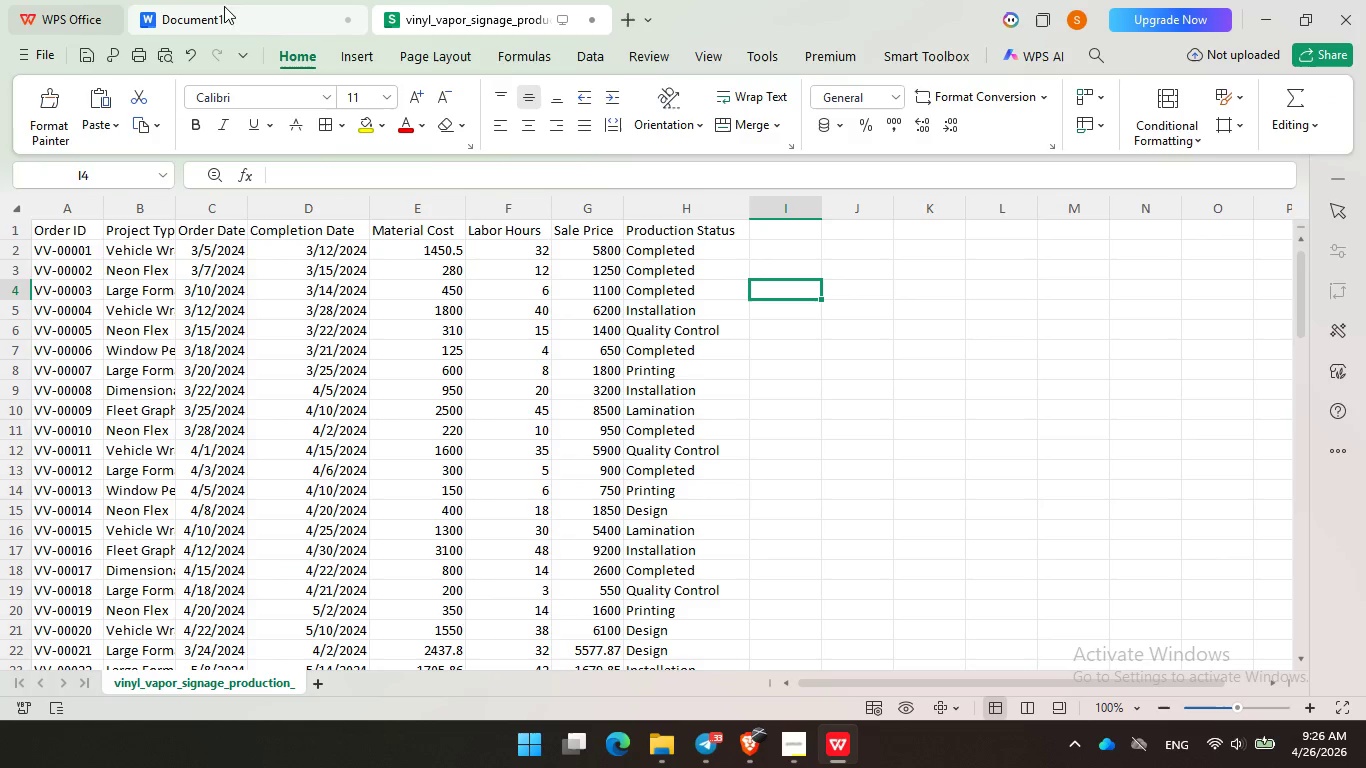 
left_click([207, 12])
 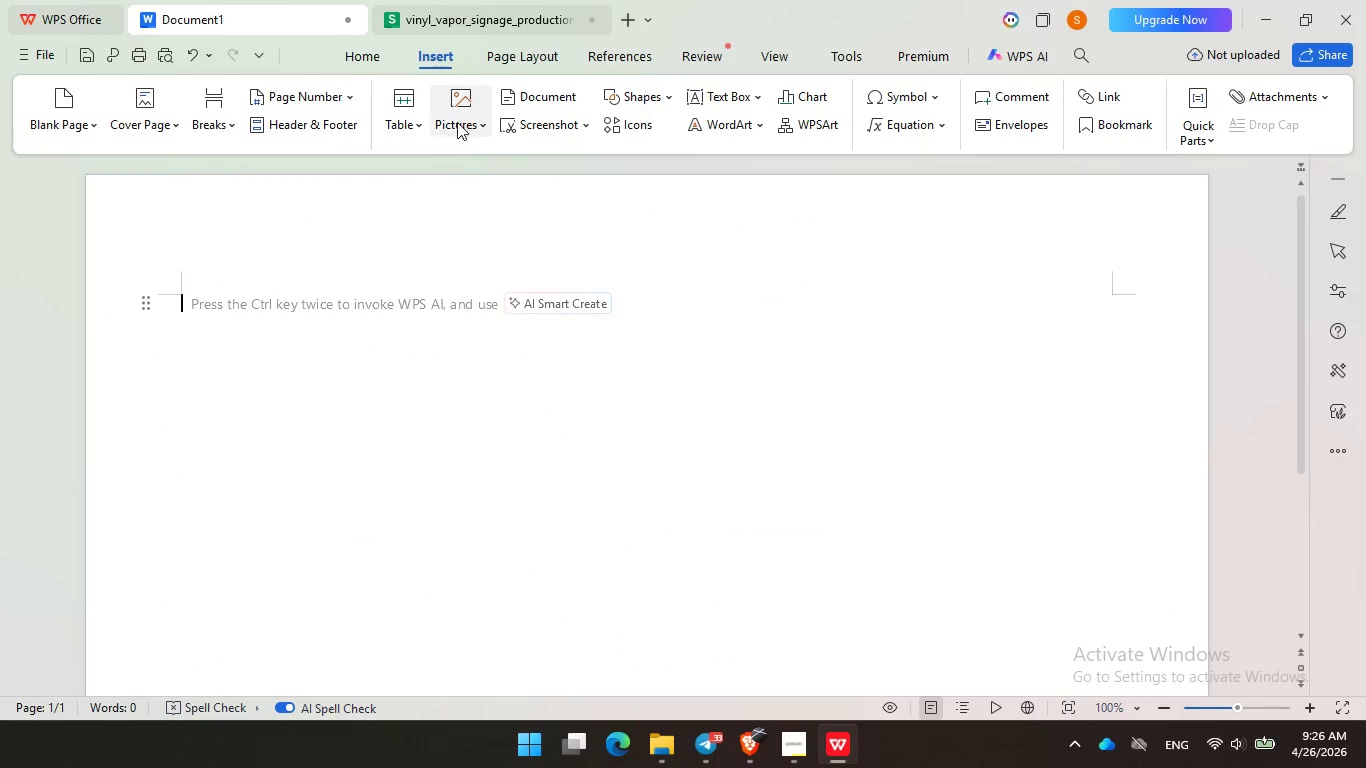 
left_click([460, 119])
 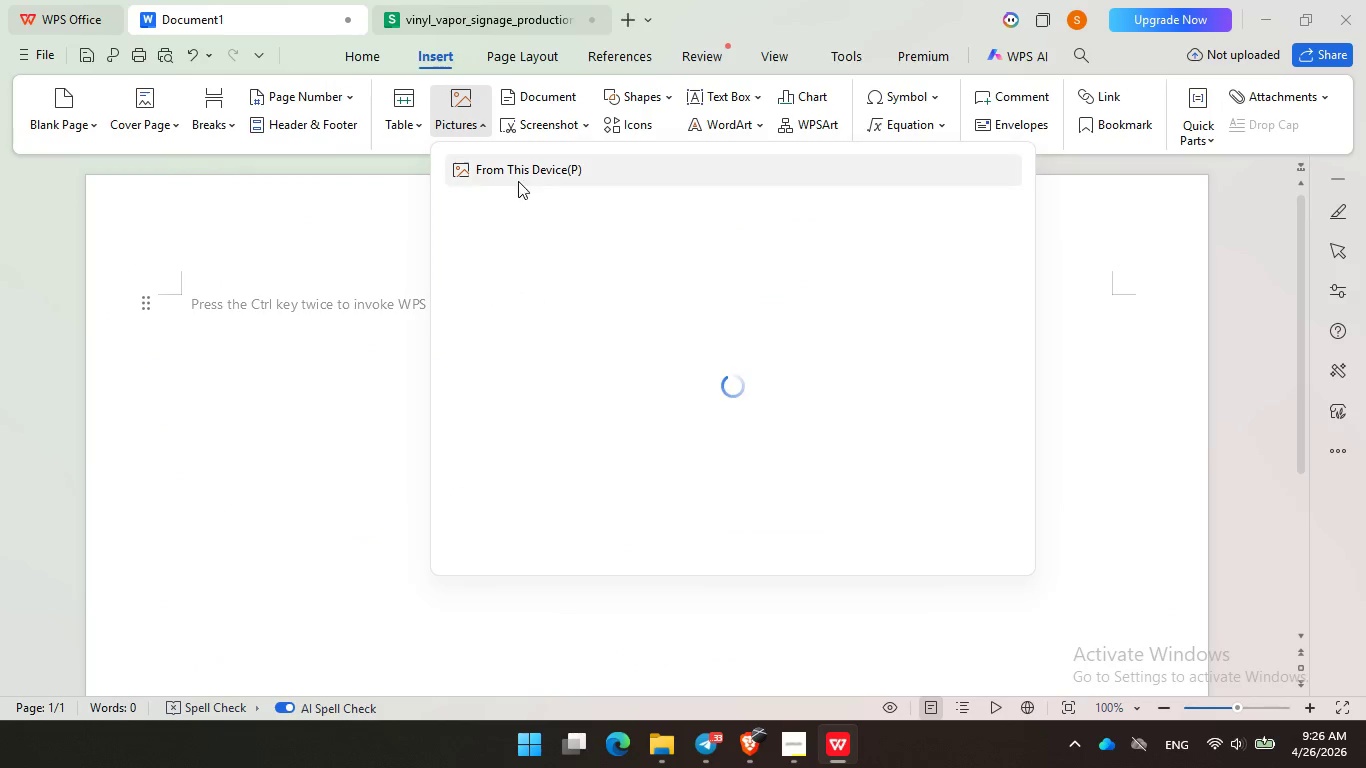 
left_click([525, 174])
 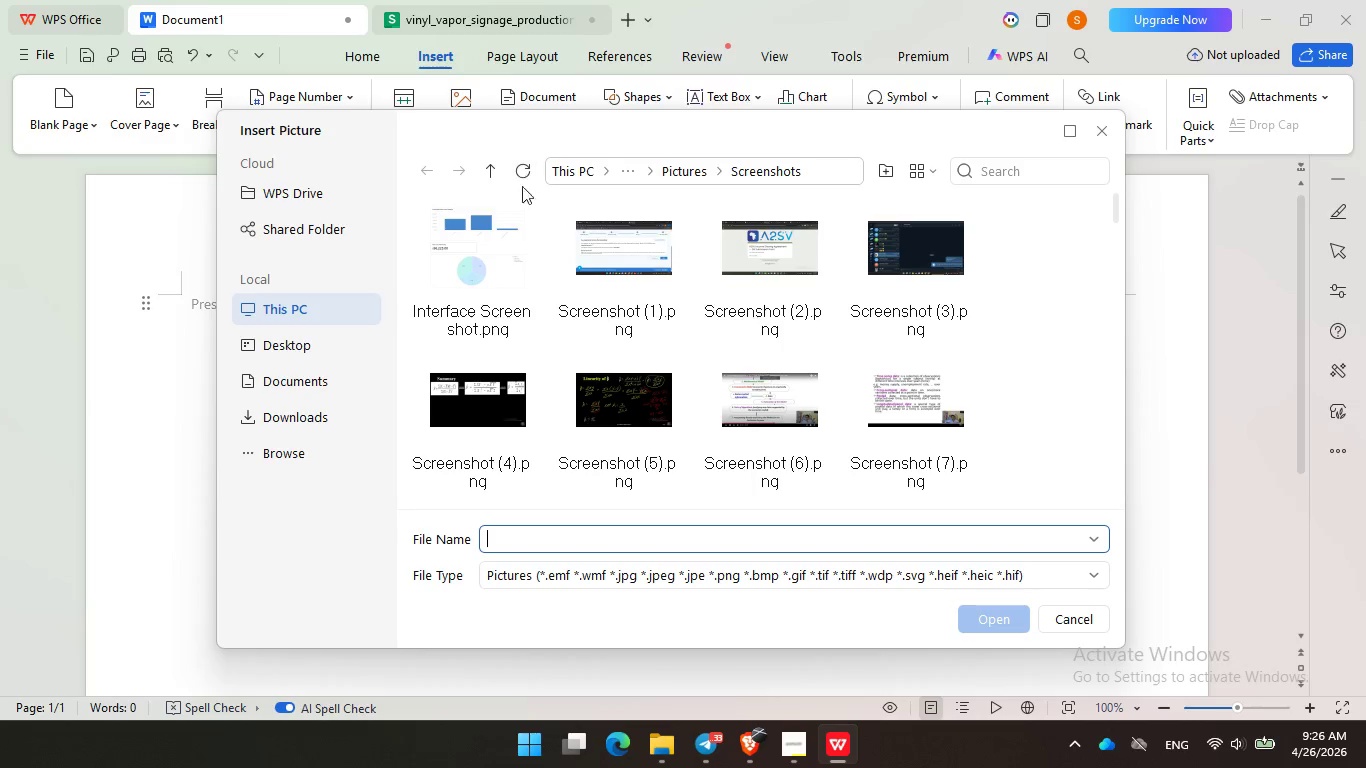 
wait(6.47)
 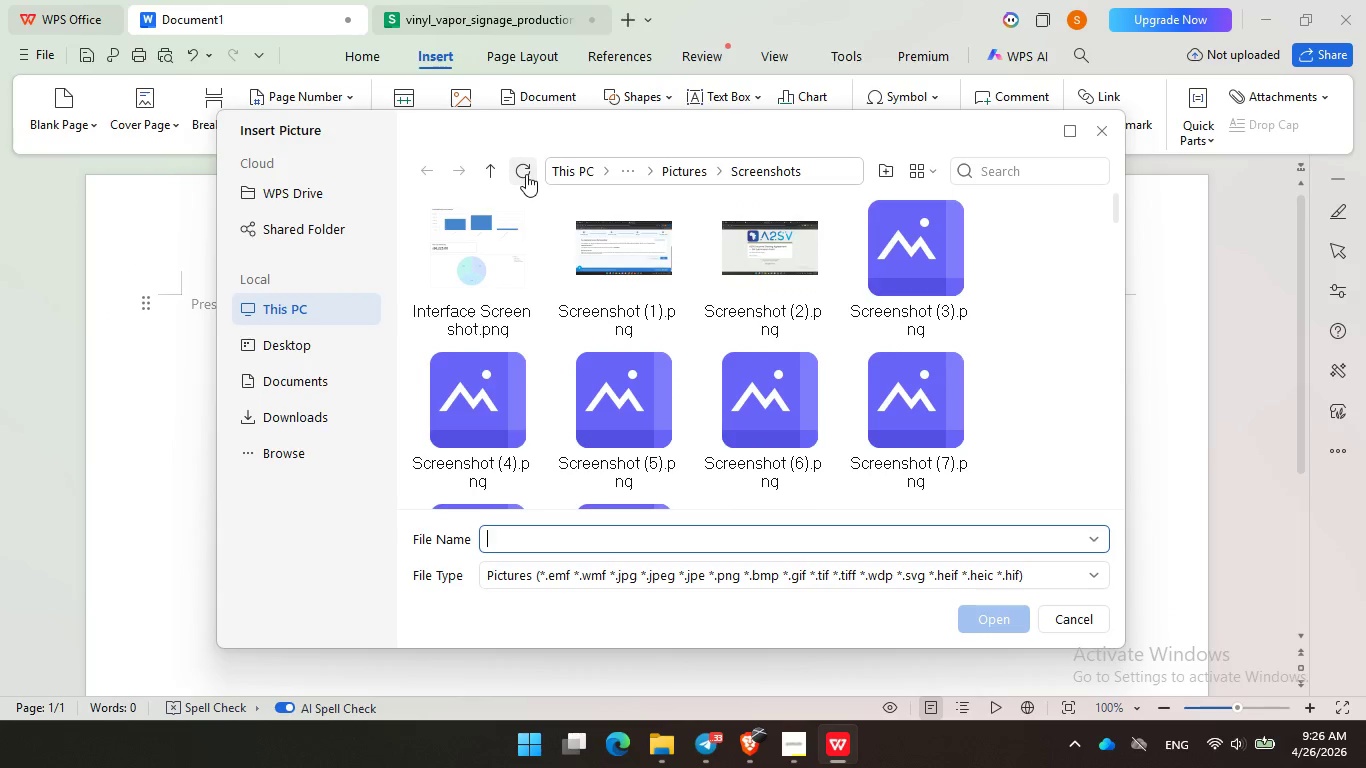 
left_click_drag(start_coordinate=[1114, 210], to_coordinate=[1108, 500])
 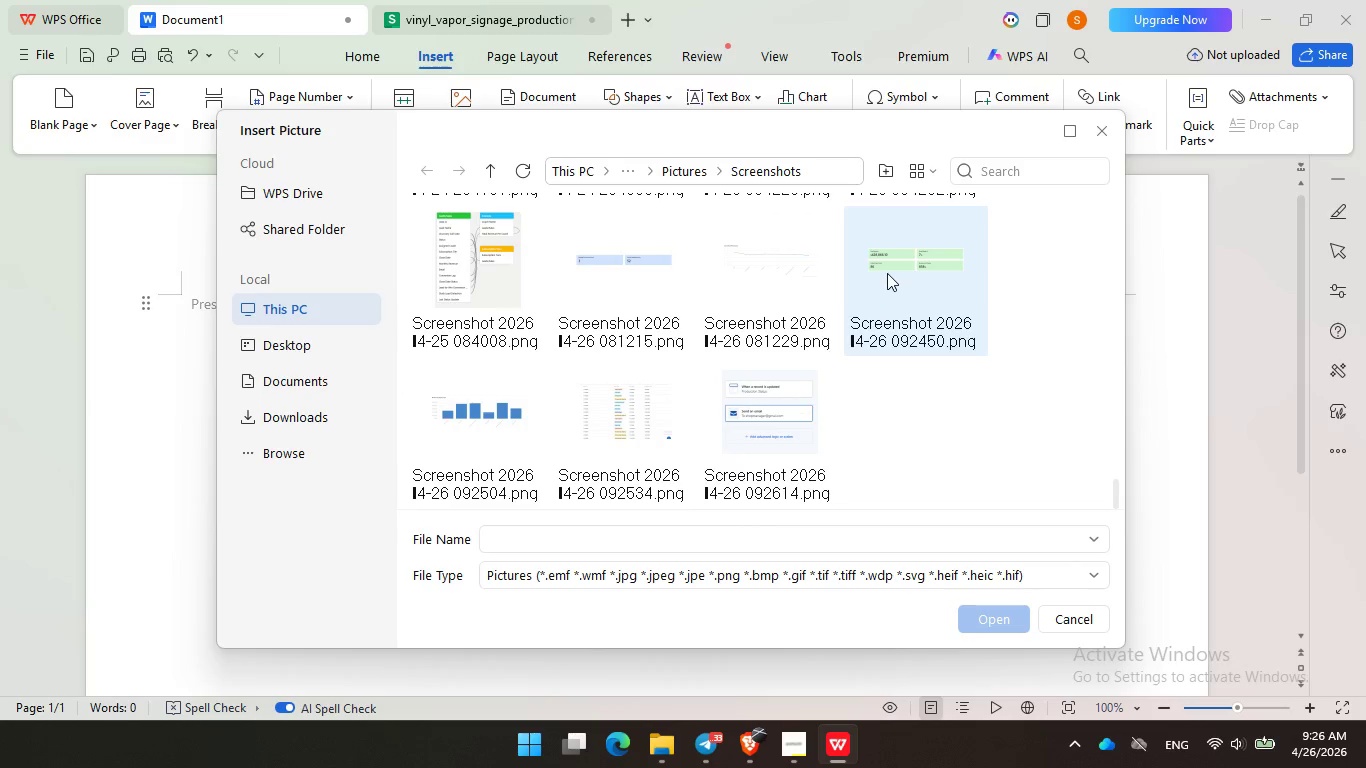 
hold_key(key=ControlLeft, duration=2.67)
left_click([888, 272])
 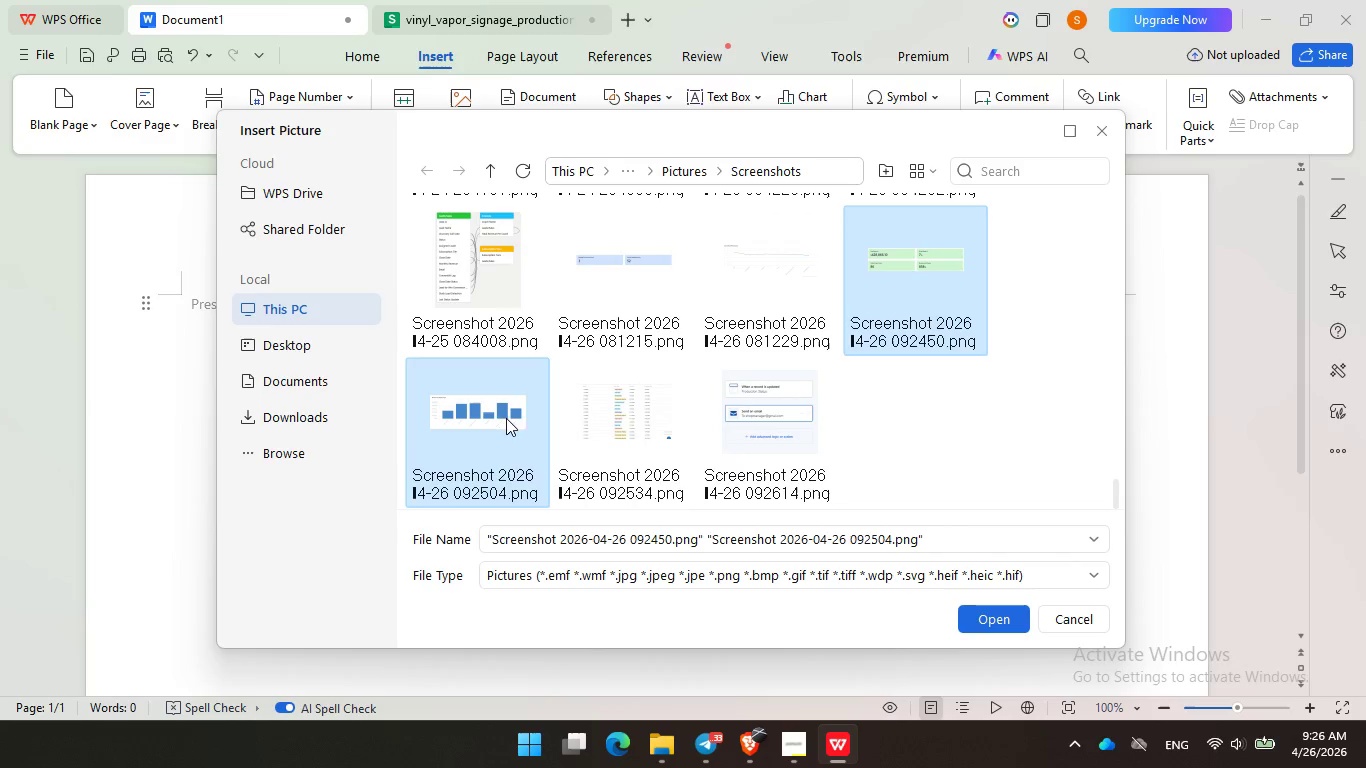 
double_click([638, 428])
 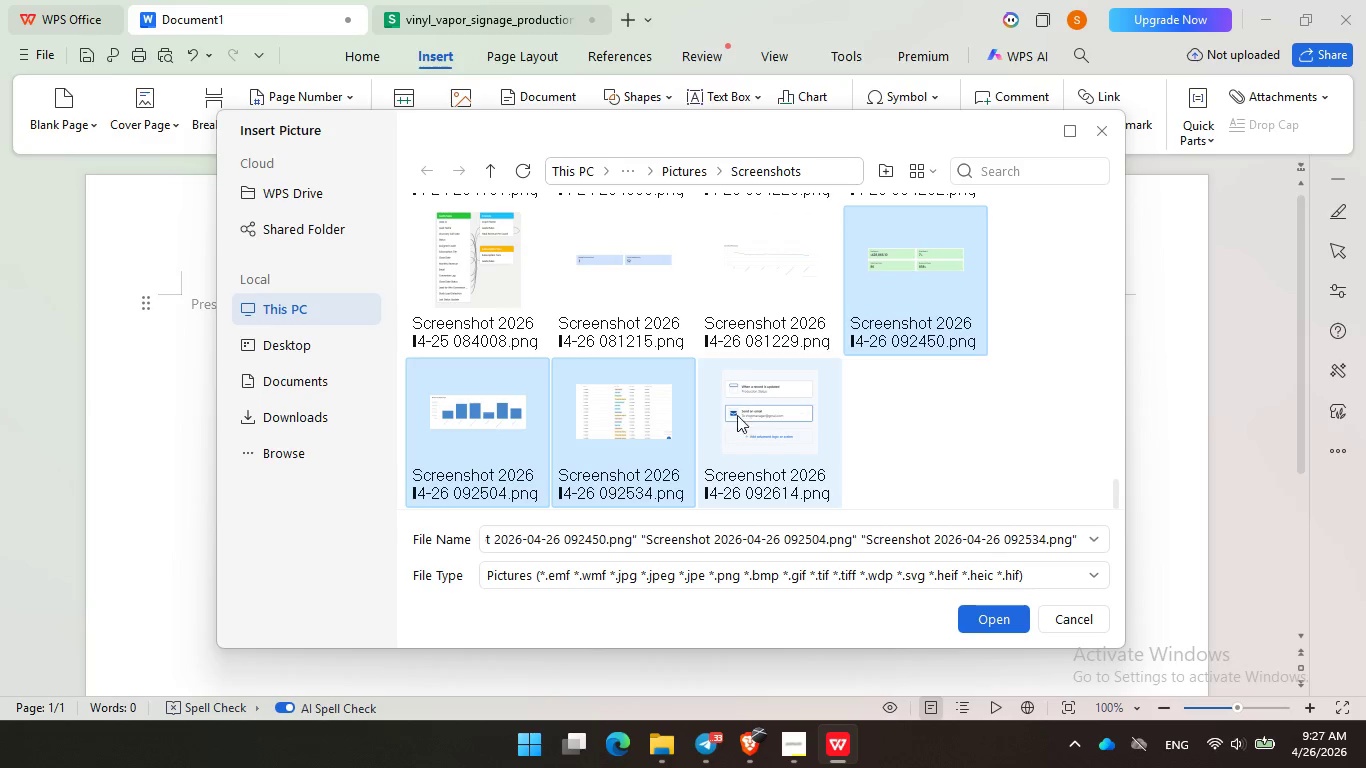 
left_click([750, 415])
 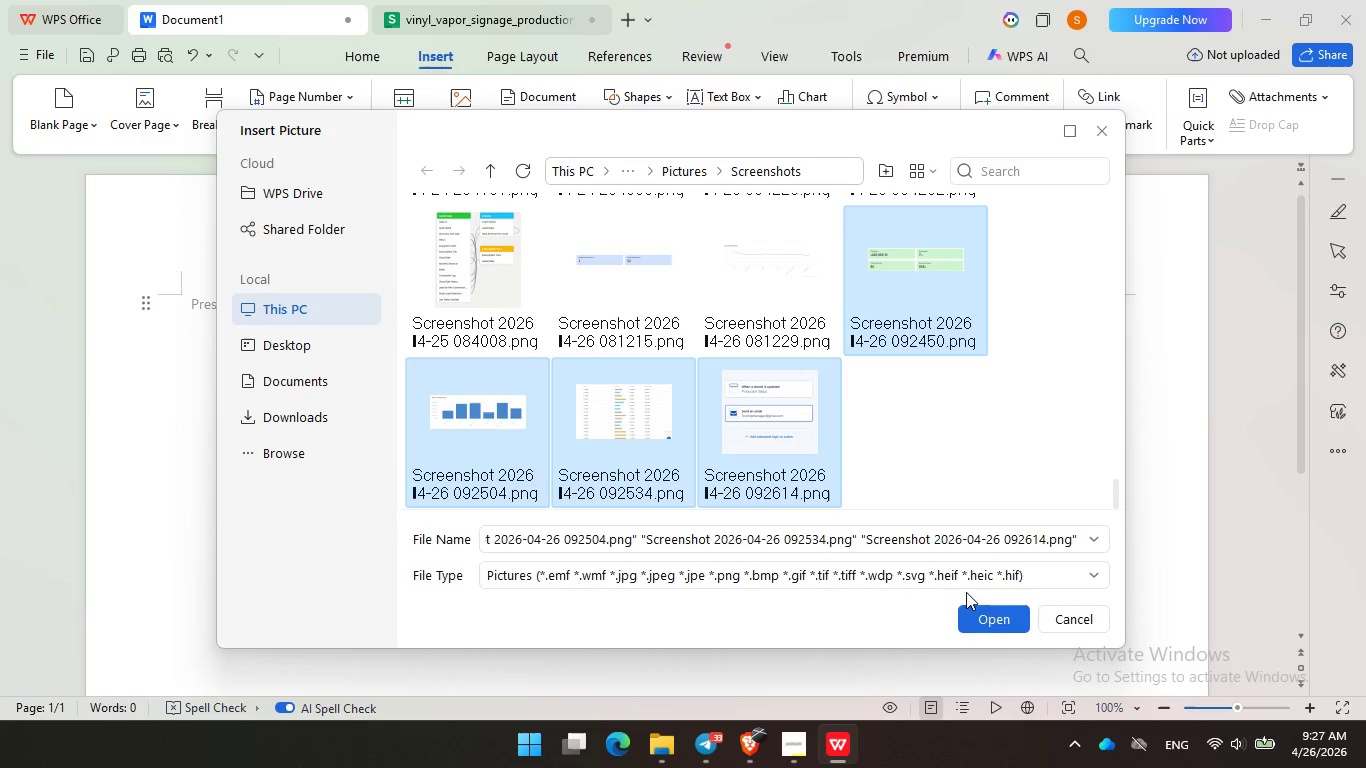 
left_click([999, 622])
 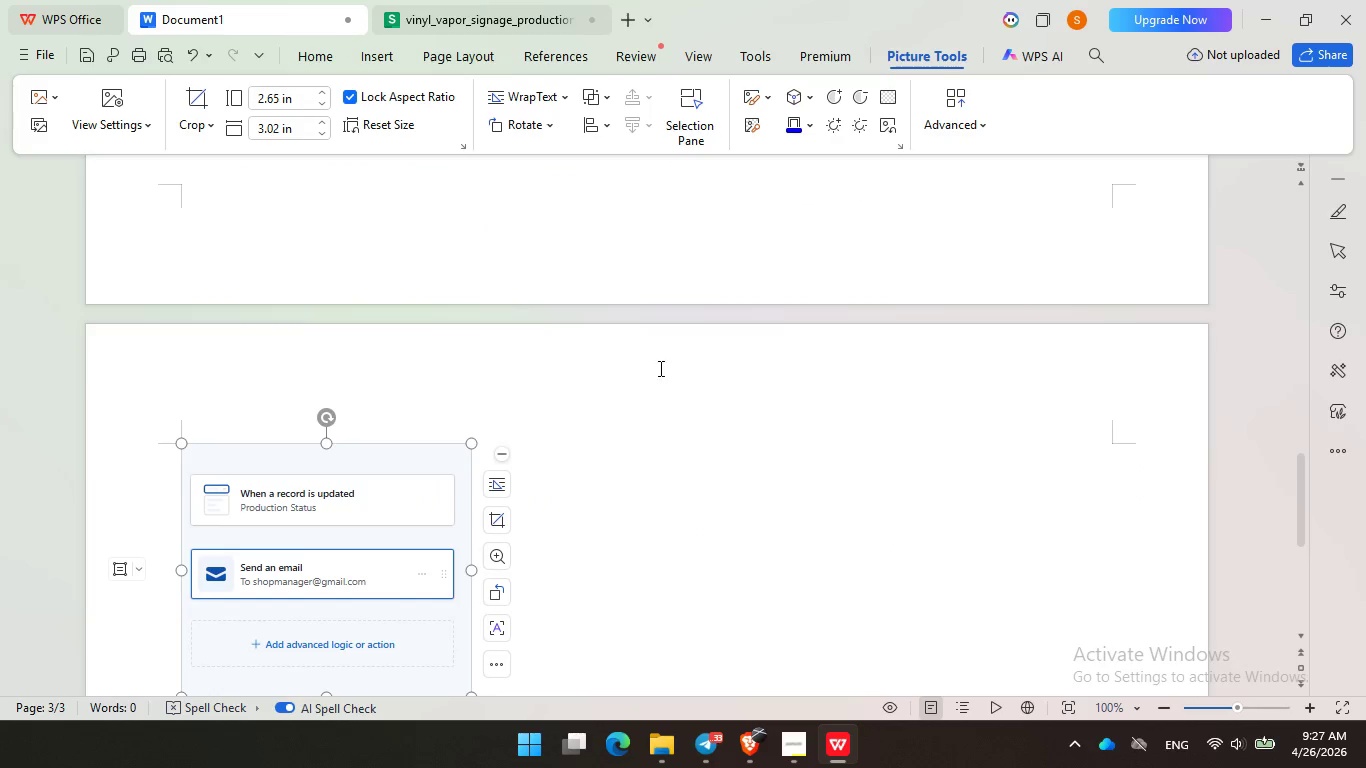 
scroll: coordinate [593, 347], scroll_direction: up, amount: 35.0
 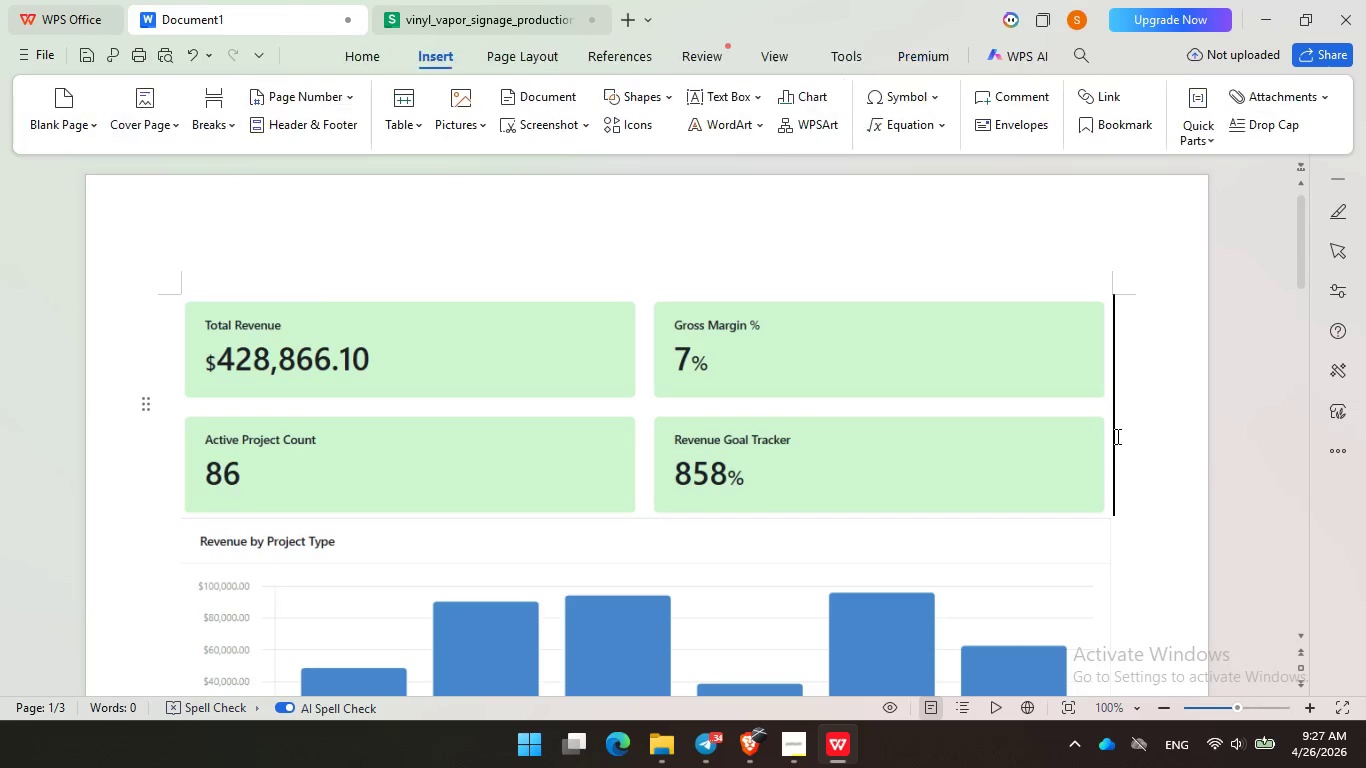 
key(Enter)
 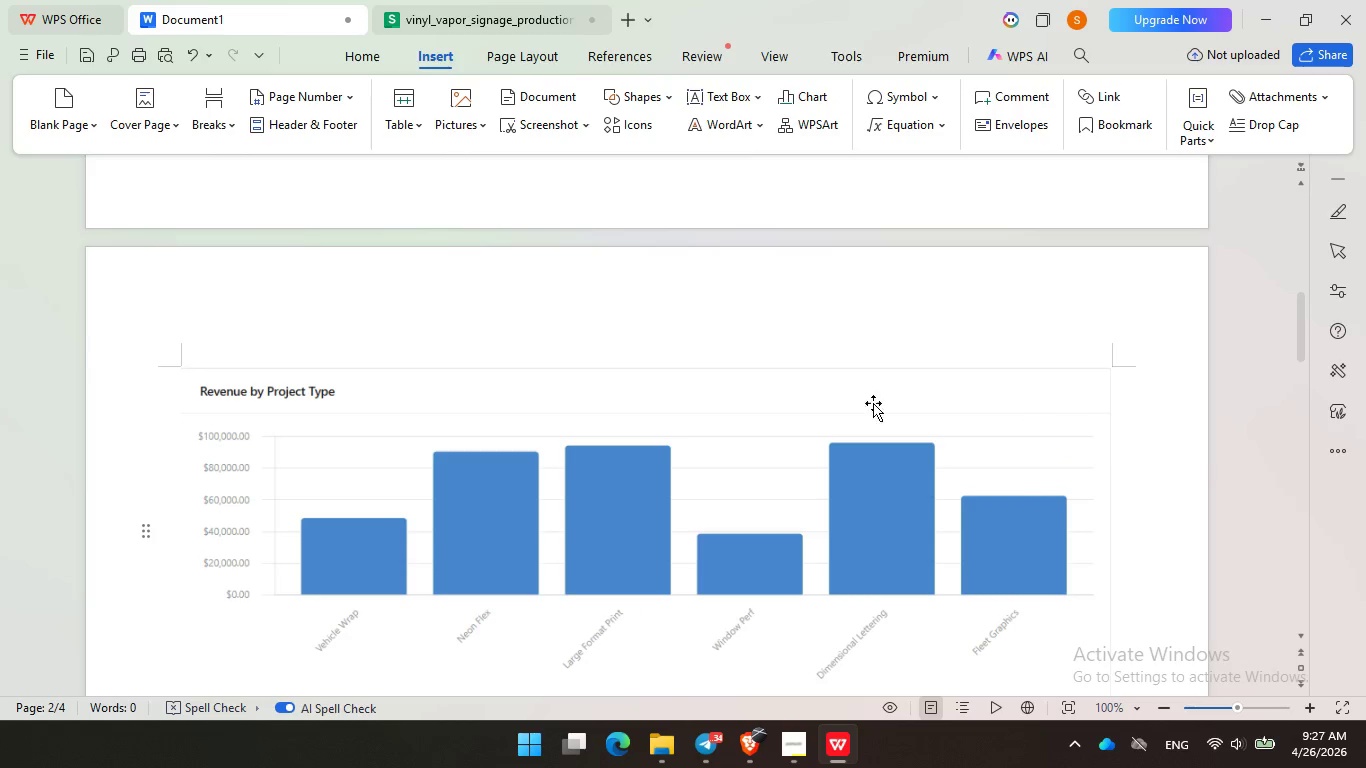 
scroll: coordinate [826, 404], scroll_direction: up, amount: 16.0
 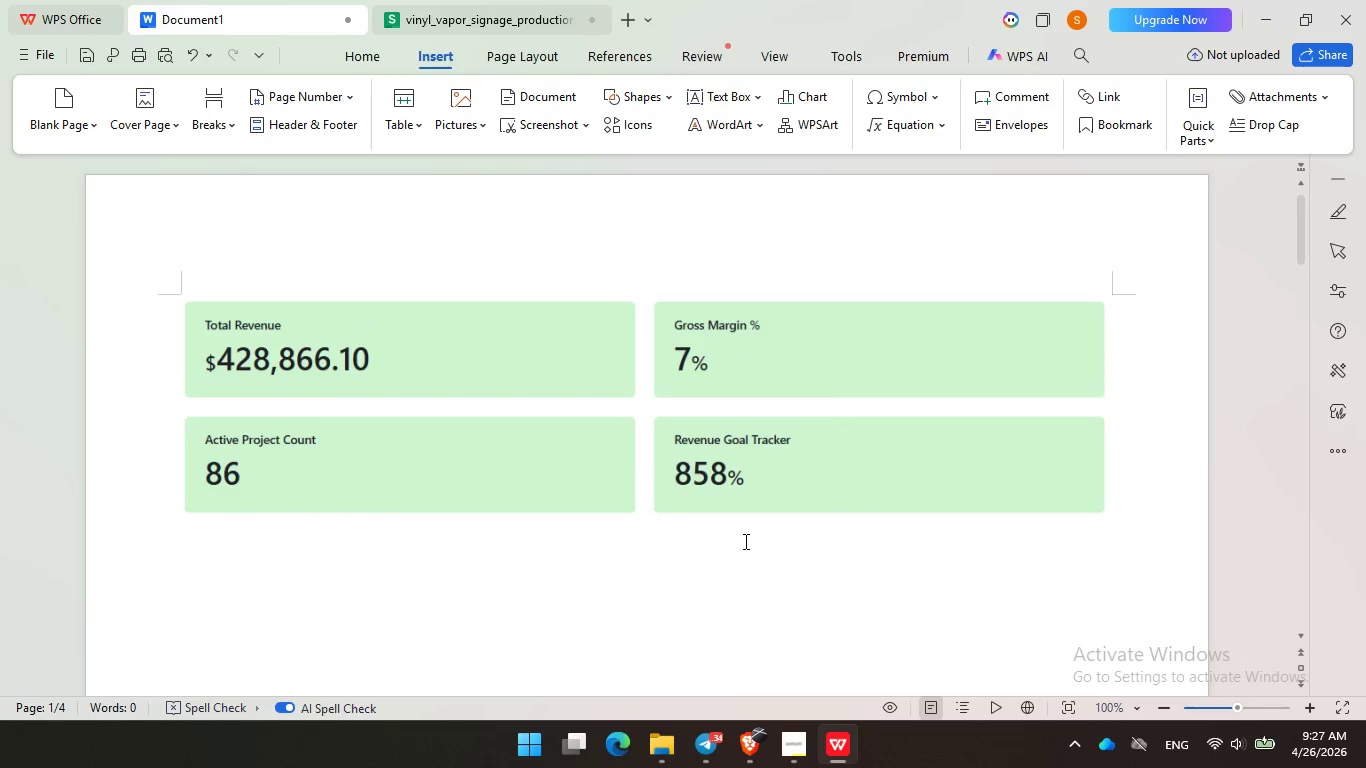 
scroll: coordinate [741, 523], scroll_direction: down, amount: 41.0
 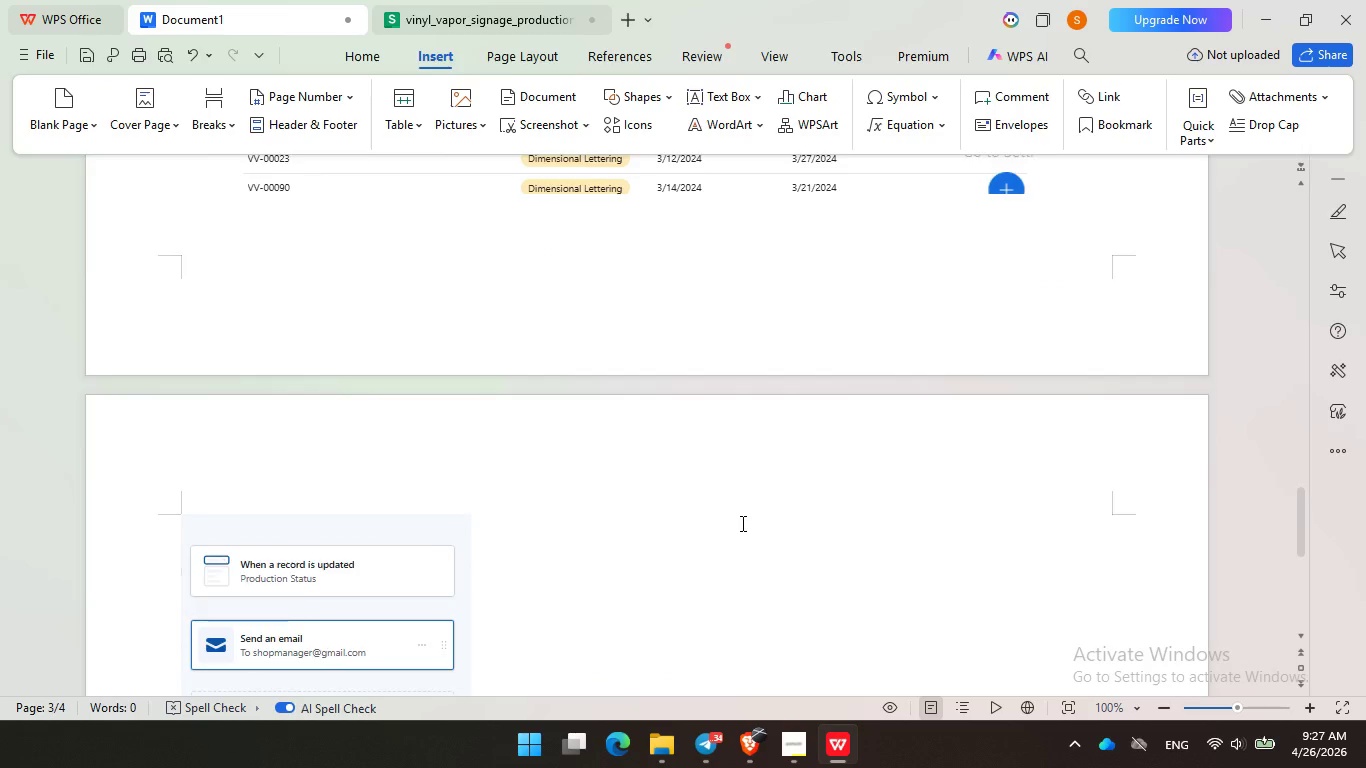 
scroll: coordinate [741, 521], scroll_direction: none, amount: 0.0
 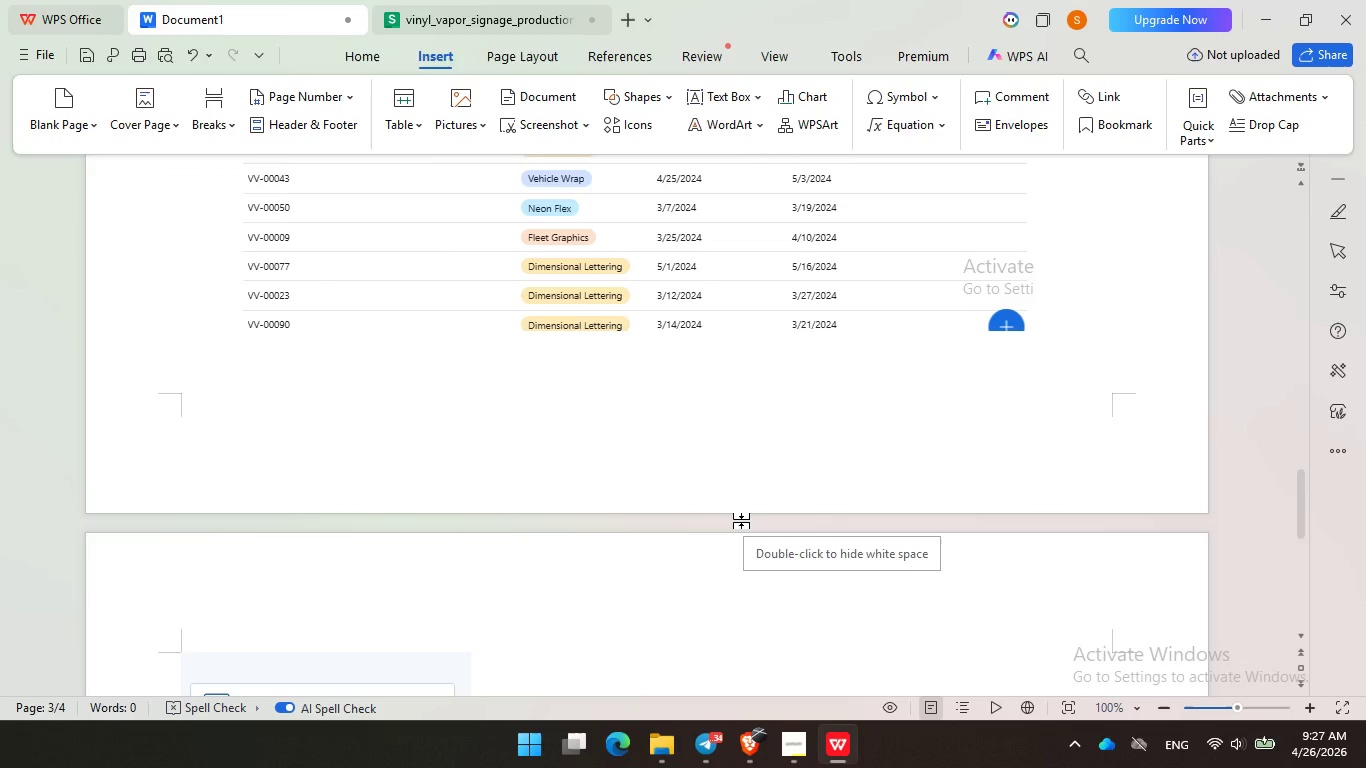 
wait(8.24)
 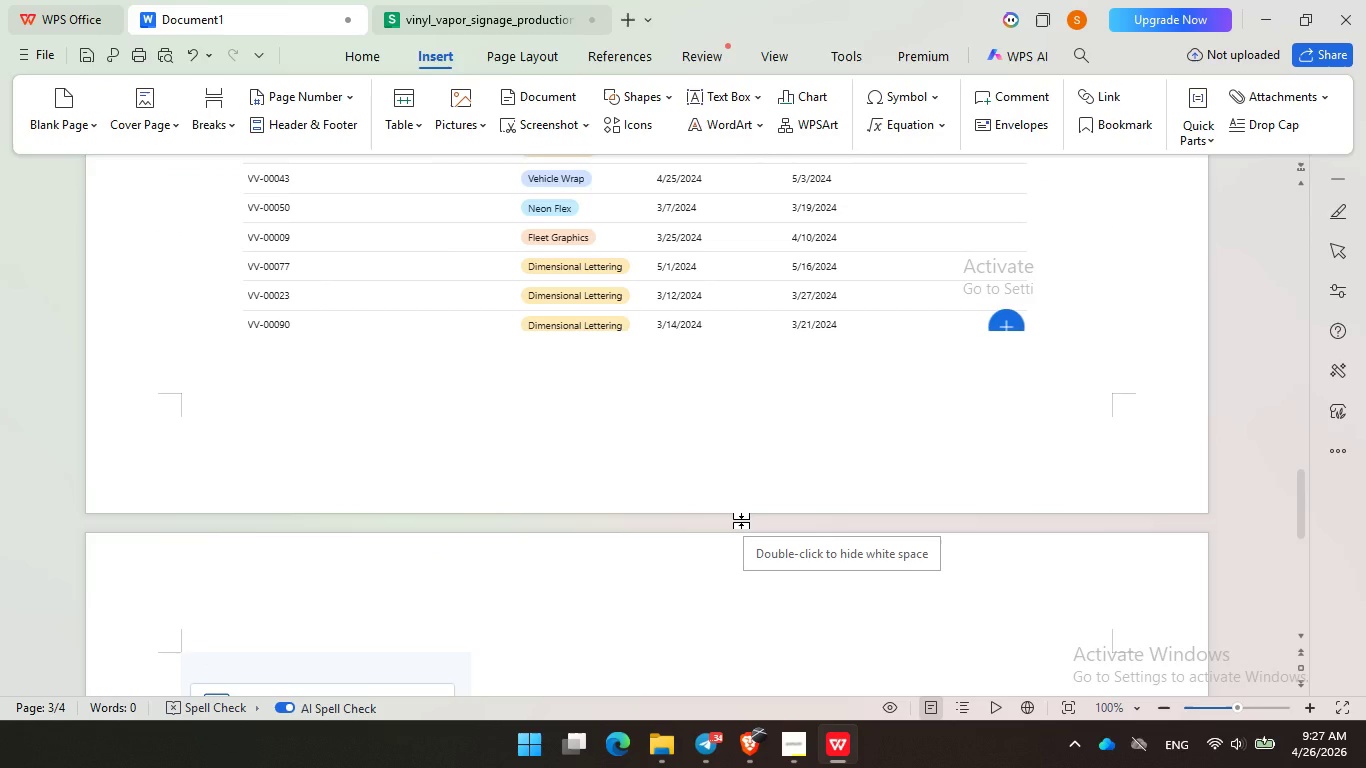 
scroll: coordinate [742, 517], scroll_direction: up, amount: 44.0
 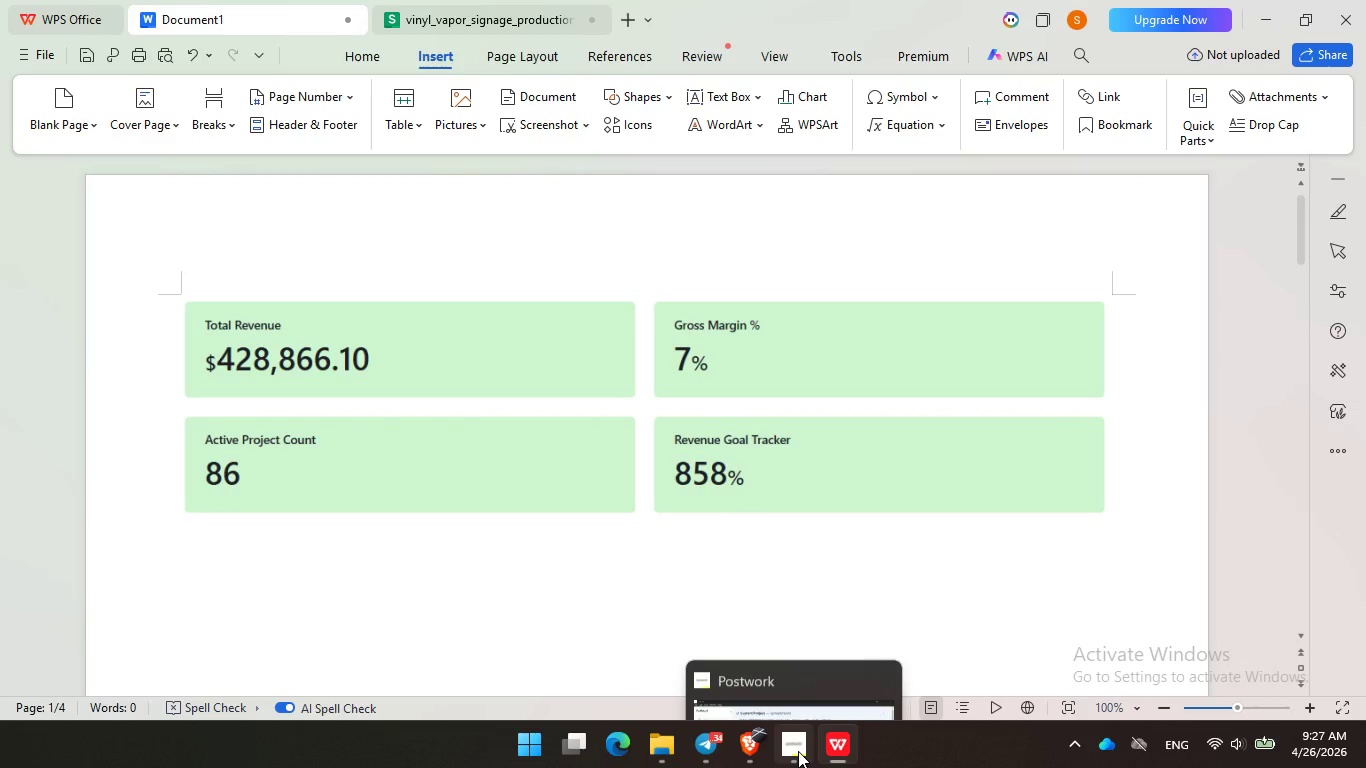 
left_click([798, 751])